 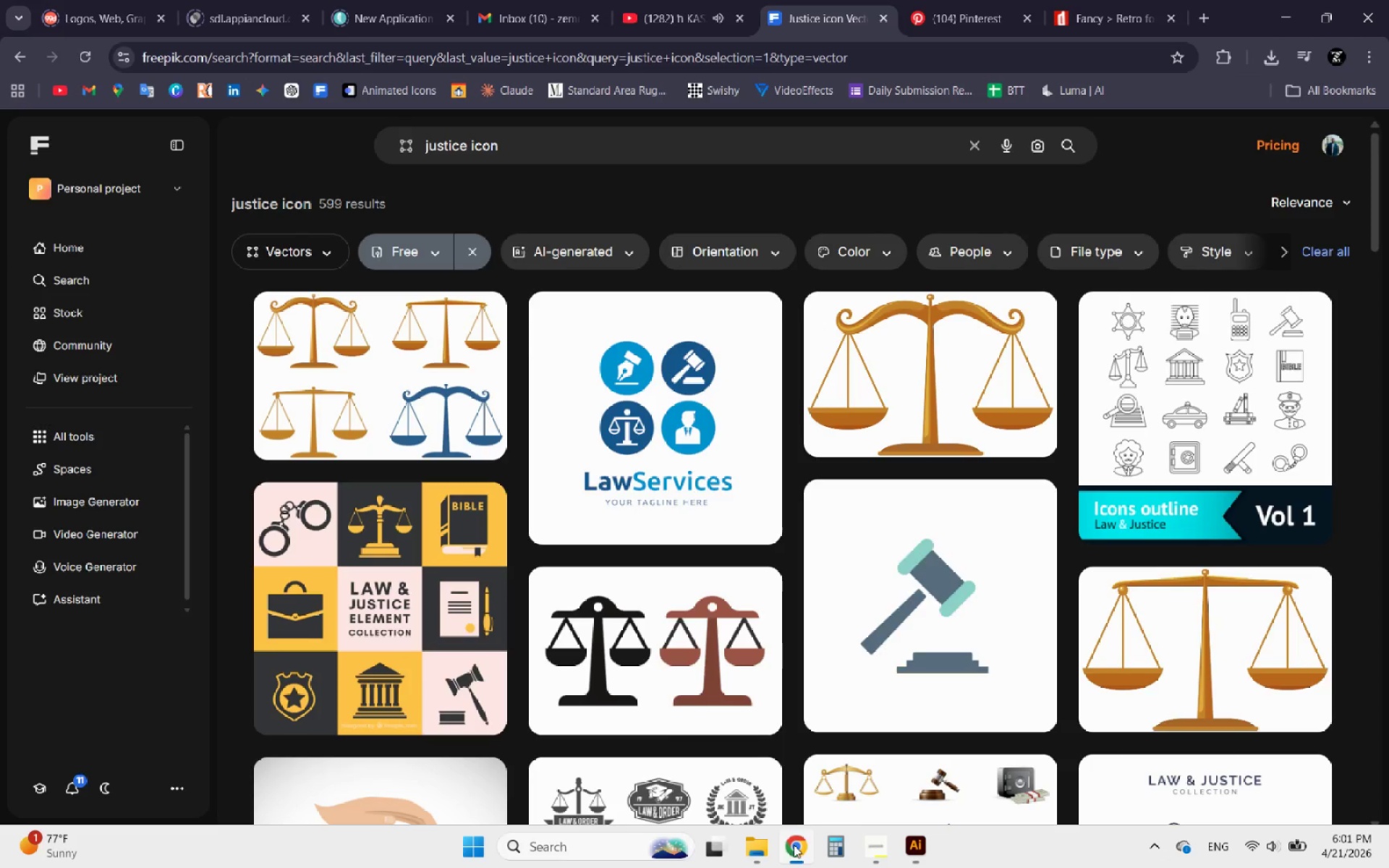 
left_click_drag(start_coordinate=[517, 142], to_coordinate=[339, 145])
 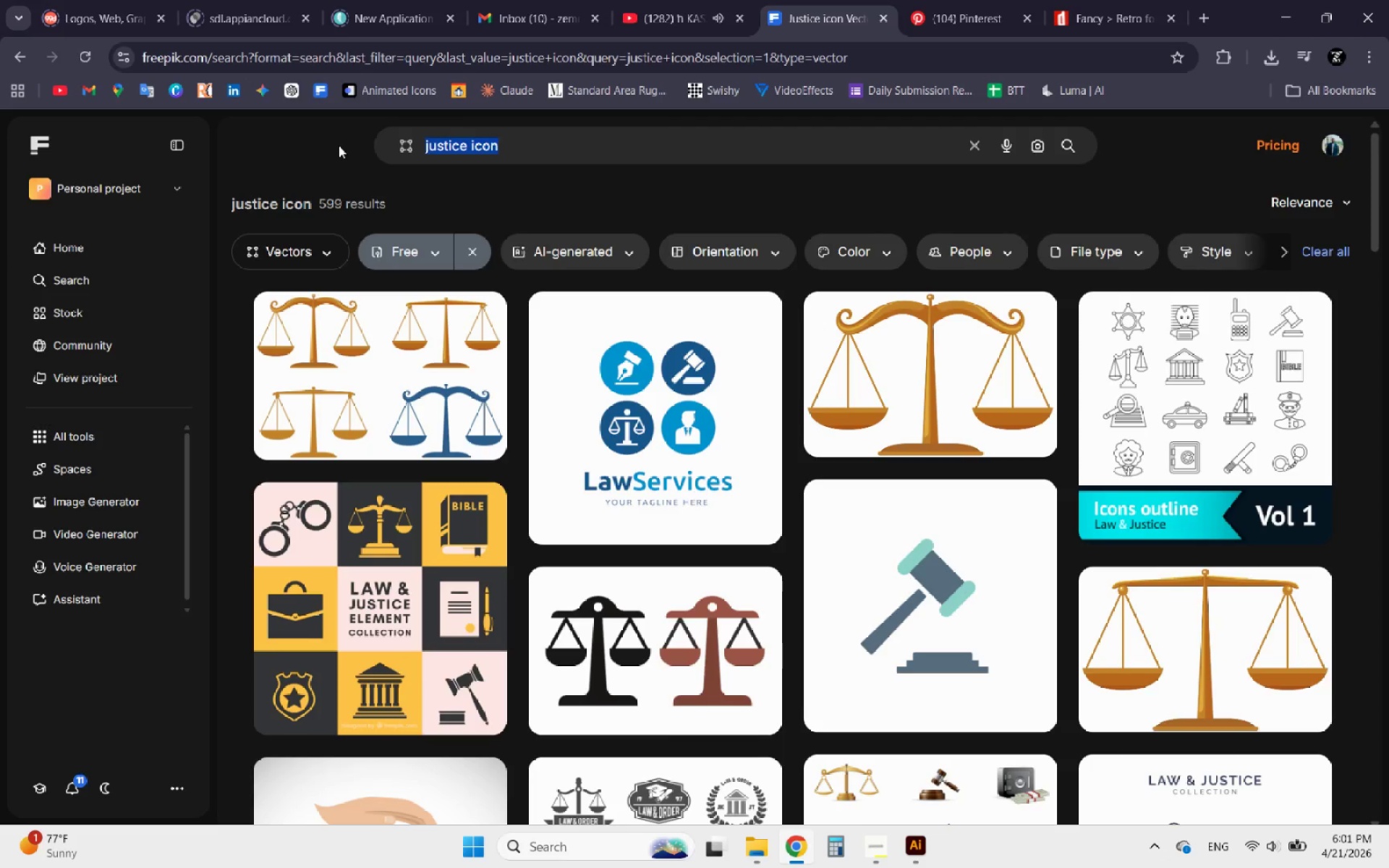 
type(vintage bule)
key(Backspace)
type(let)
 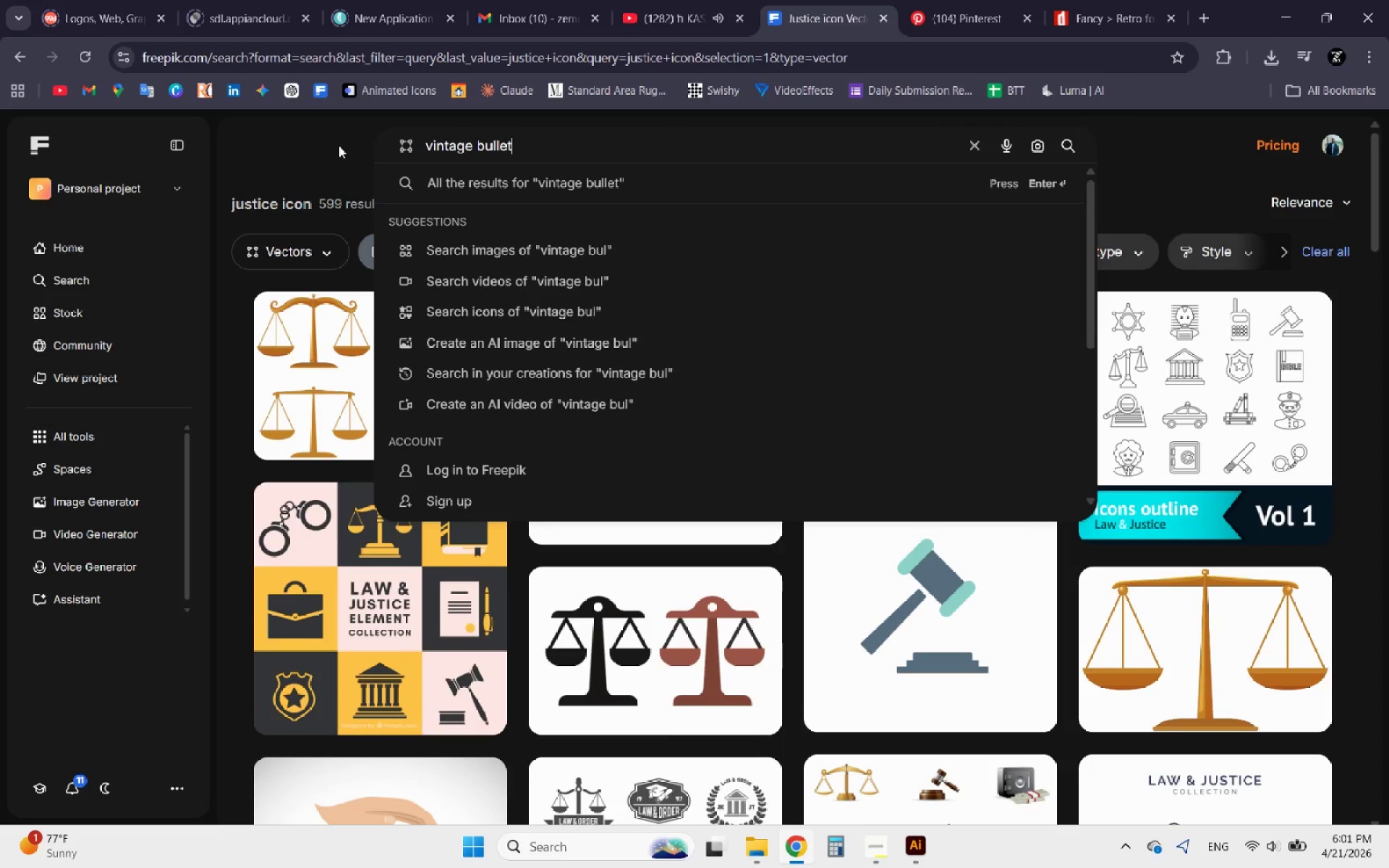 
key(Enter)
 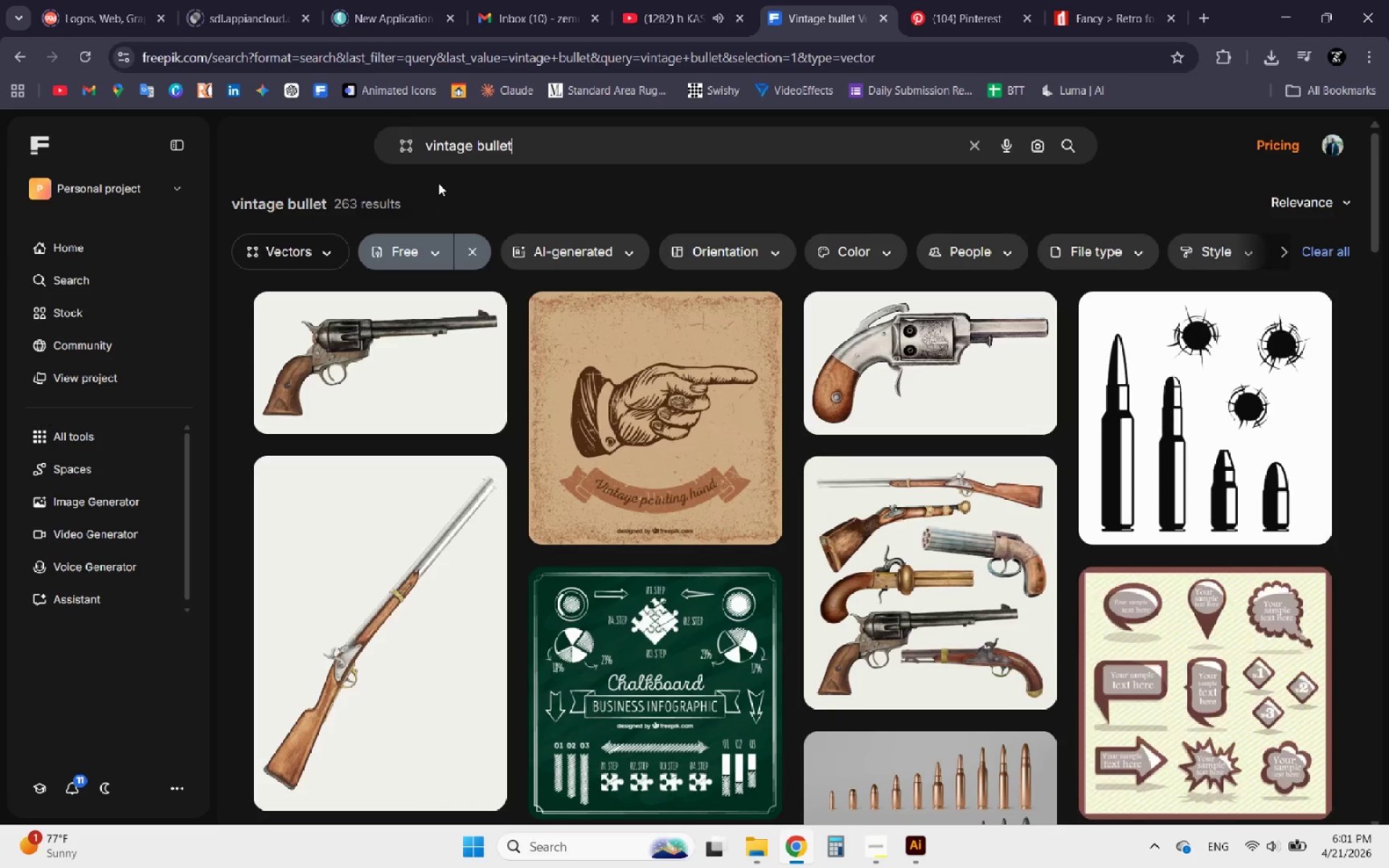 
scroll: coordinate [624, 393], scroll_direction: down, amount: 7.0
 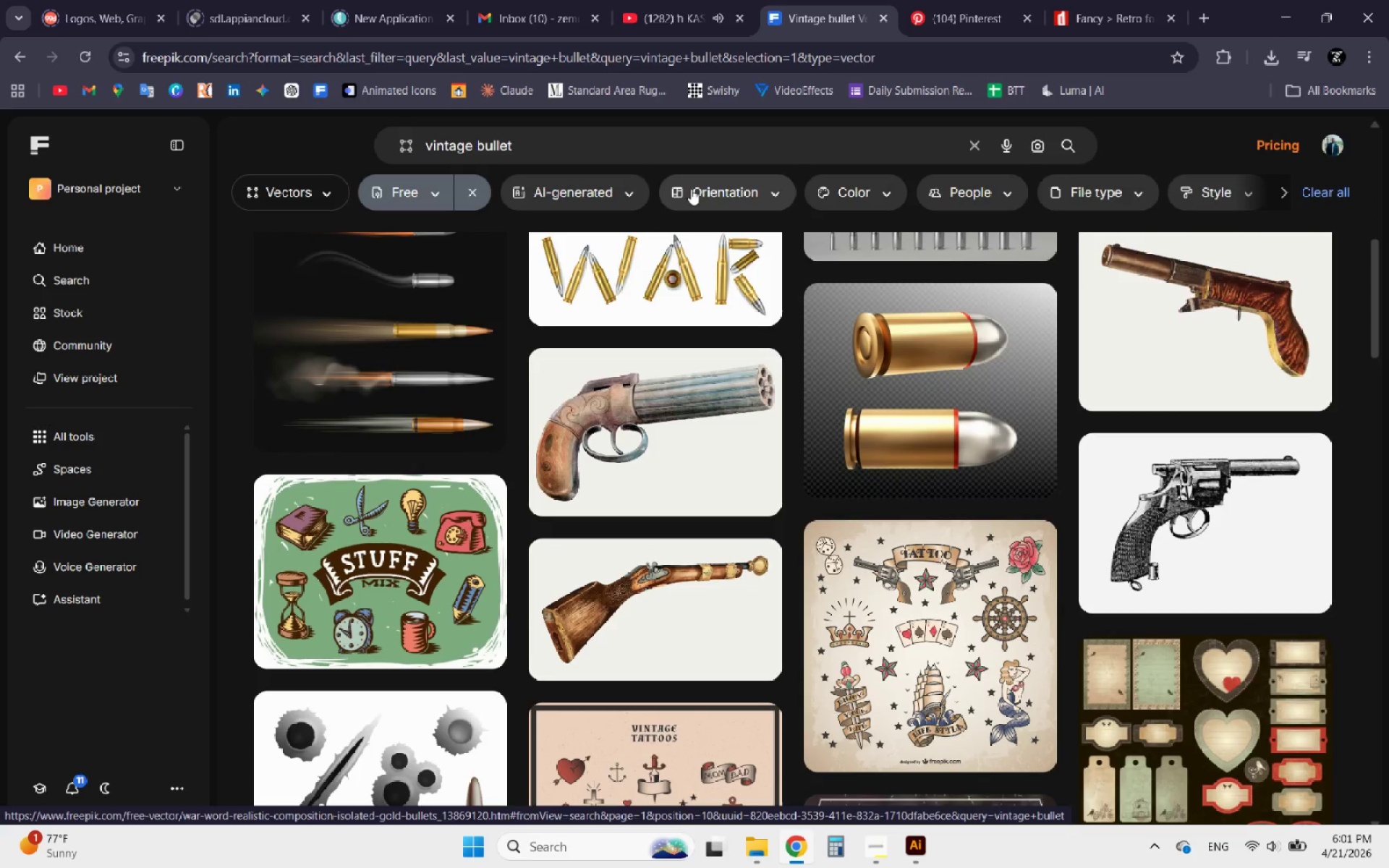 
left_click([632, 155])
 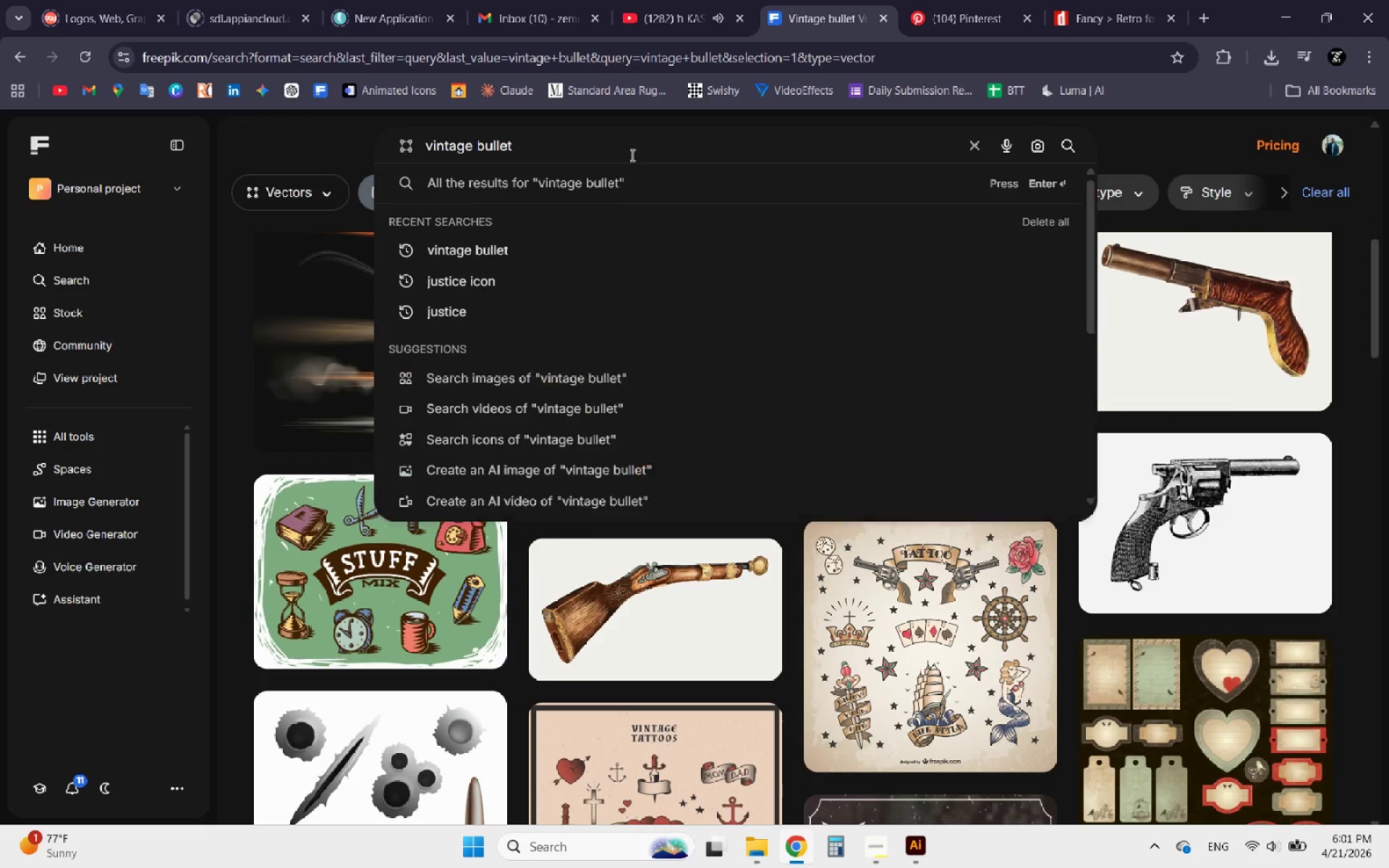 
type( point)
 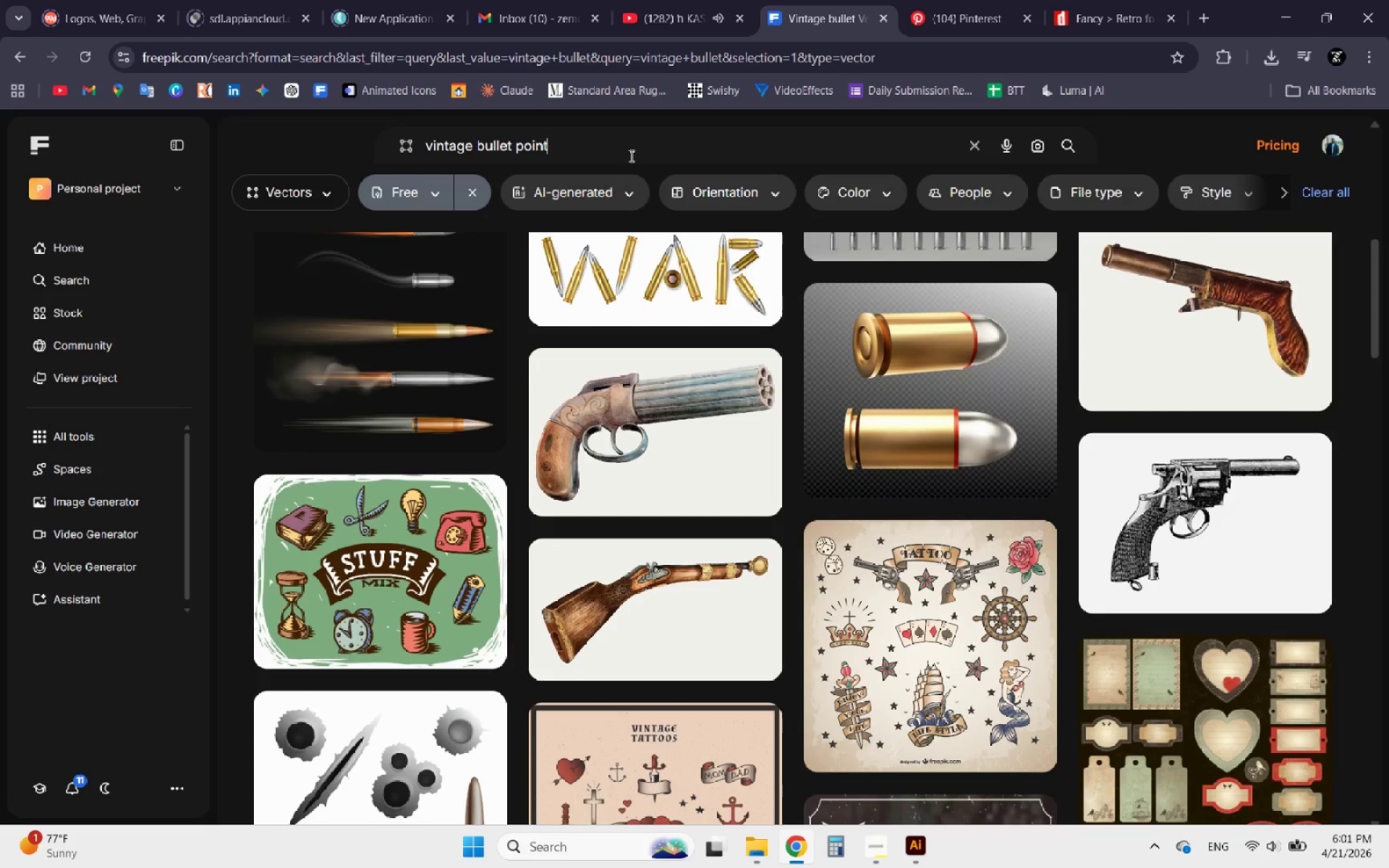 
key(Enter)
 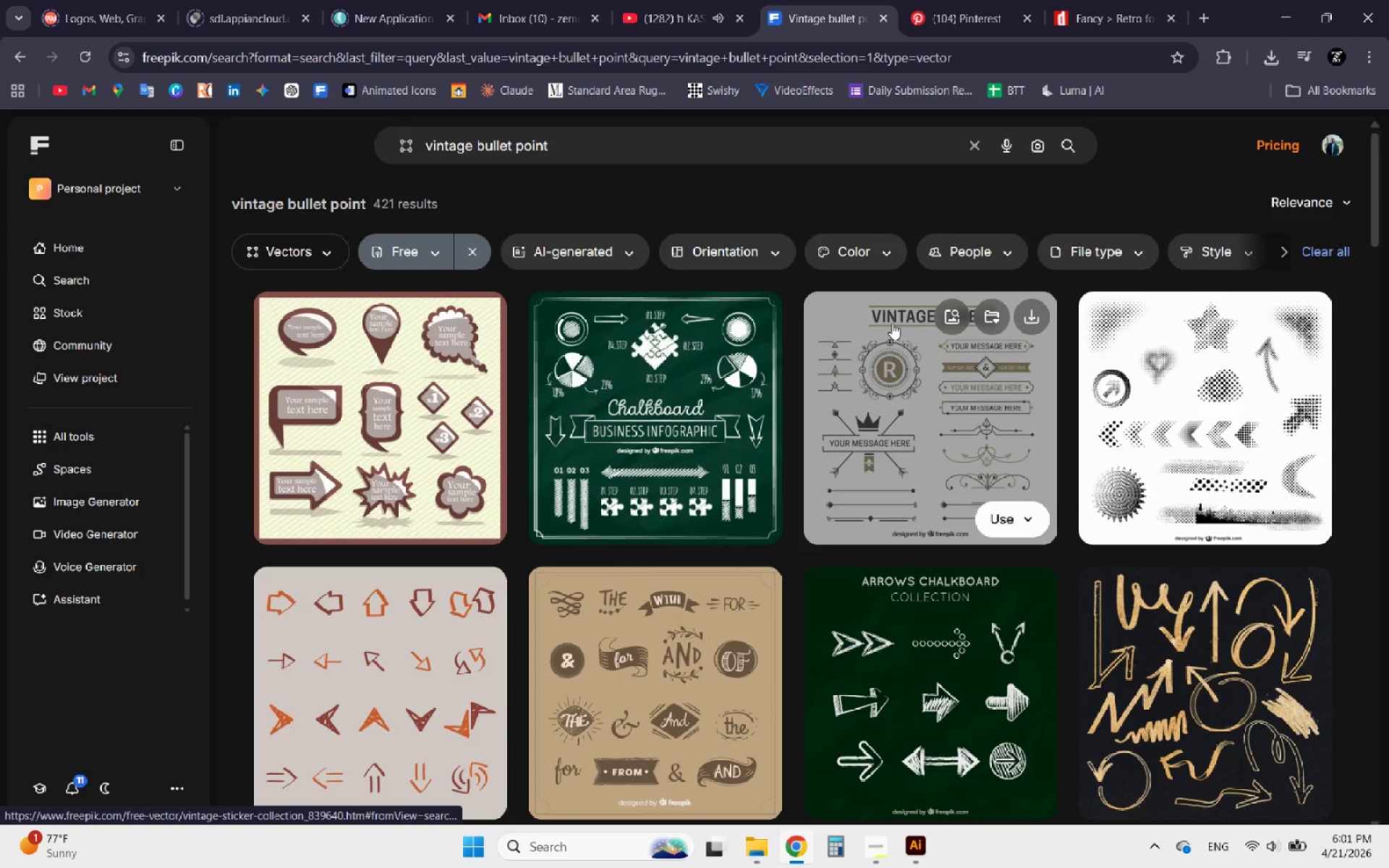 
wait(6.12)
 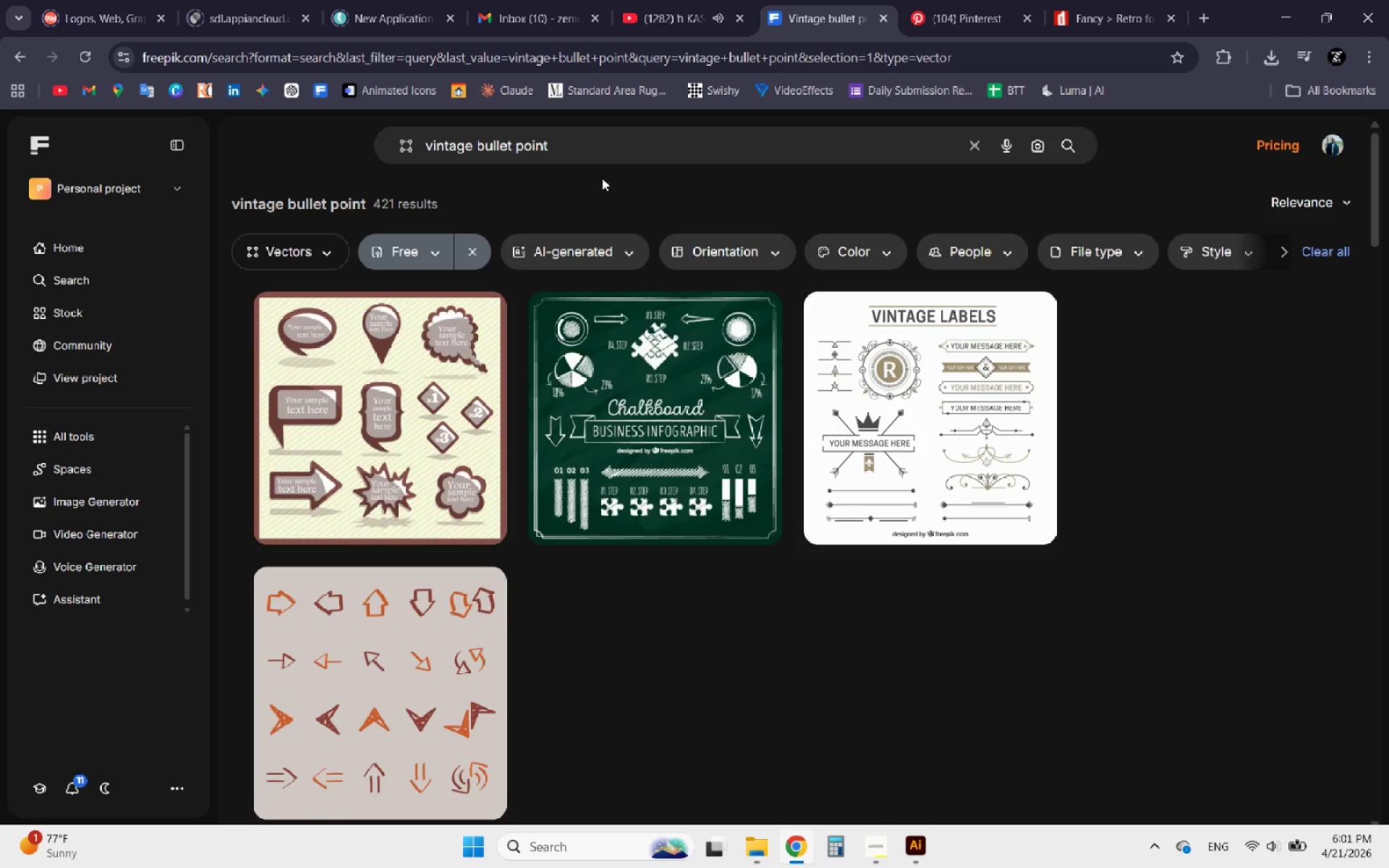 
scroll: coordinate [791, 419], scroll_direction: down, amount: 4.0
 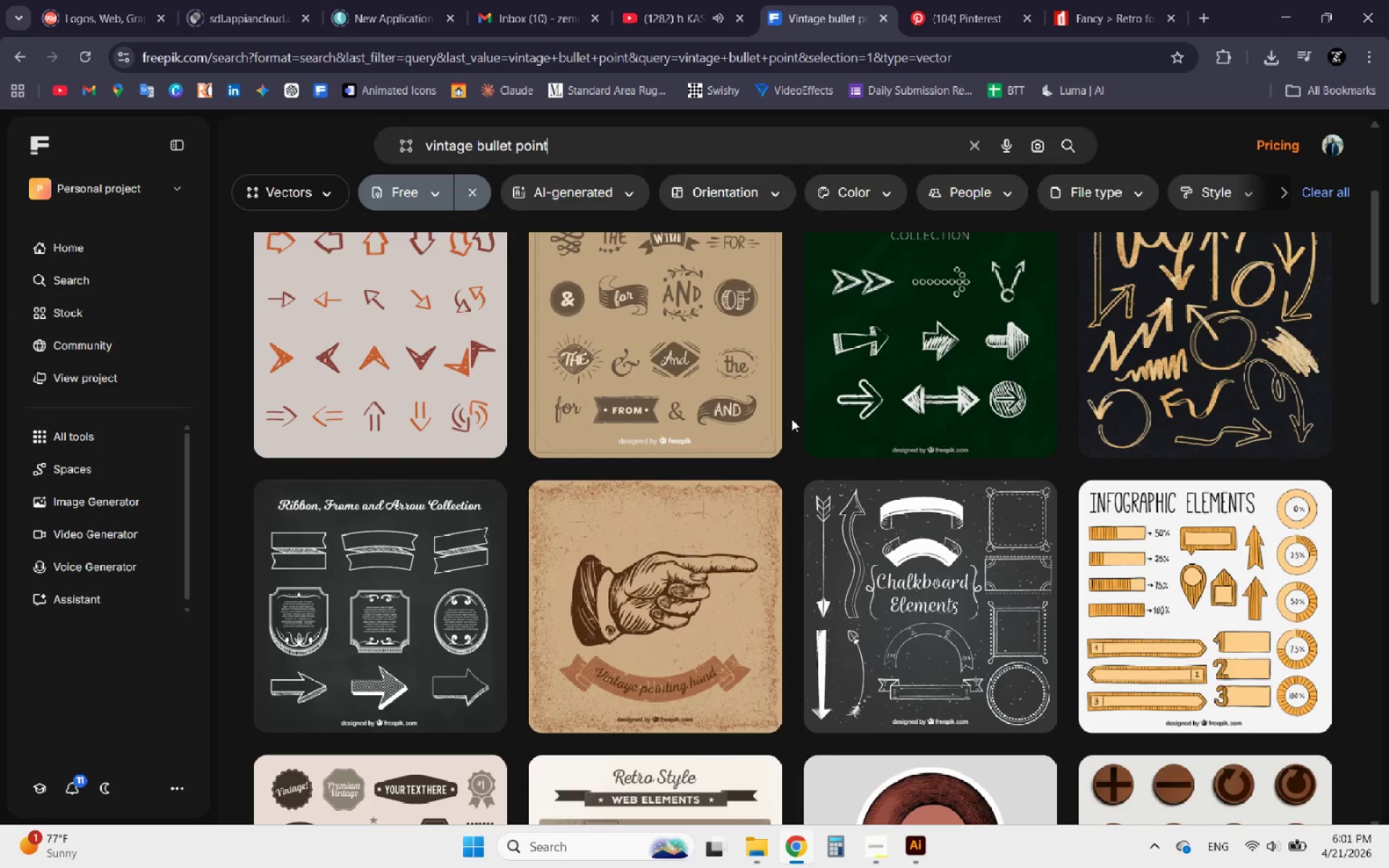 
scroll: coordinate [791, 419], scroll_direction: up, amount: 1.0
 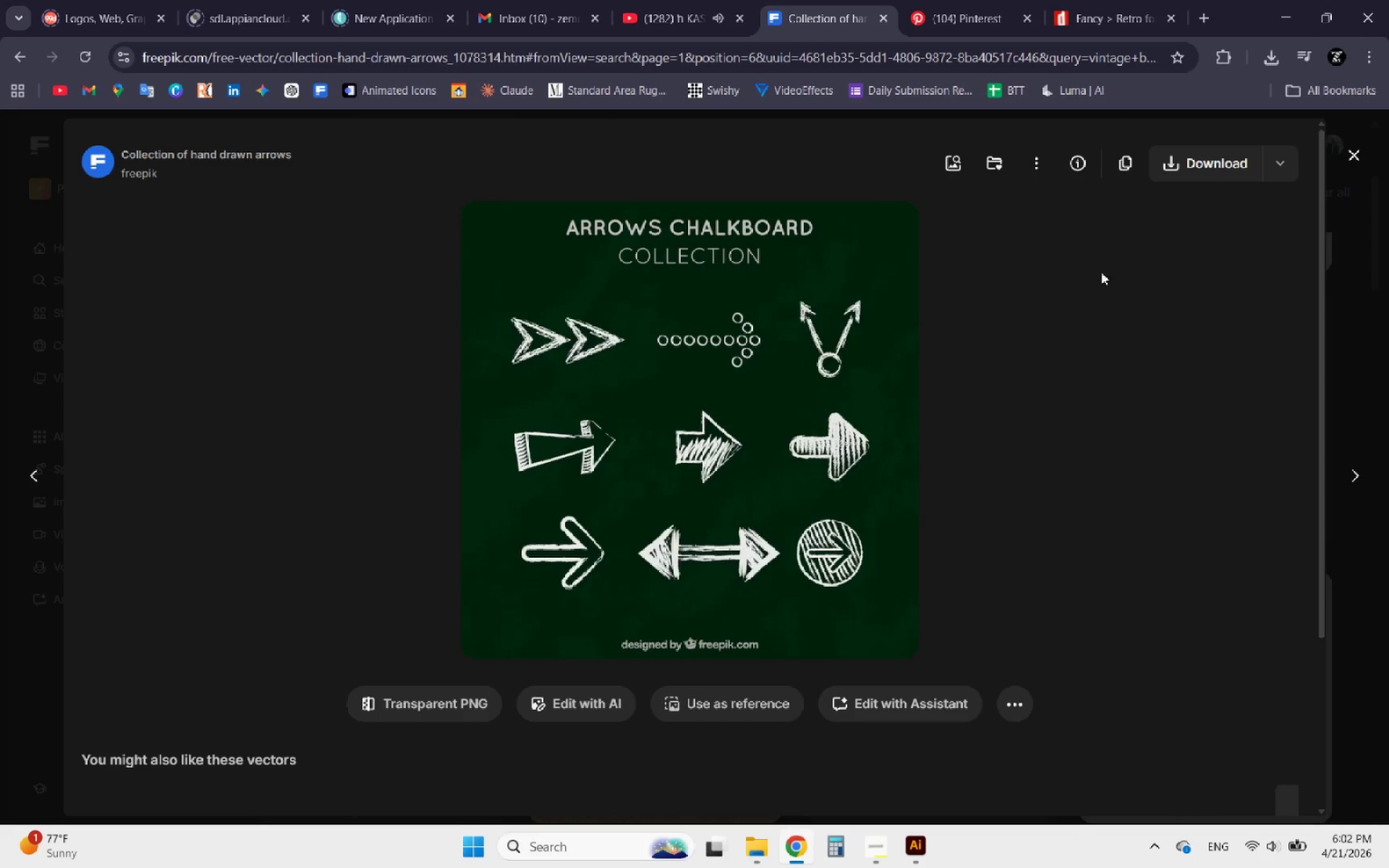 
left_click([1284, 166])
 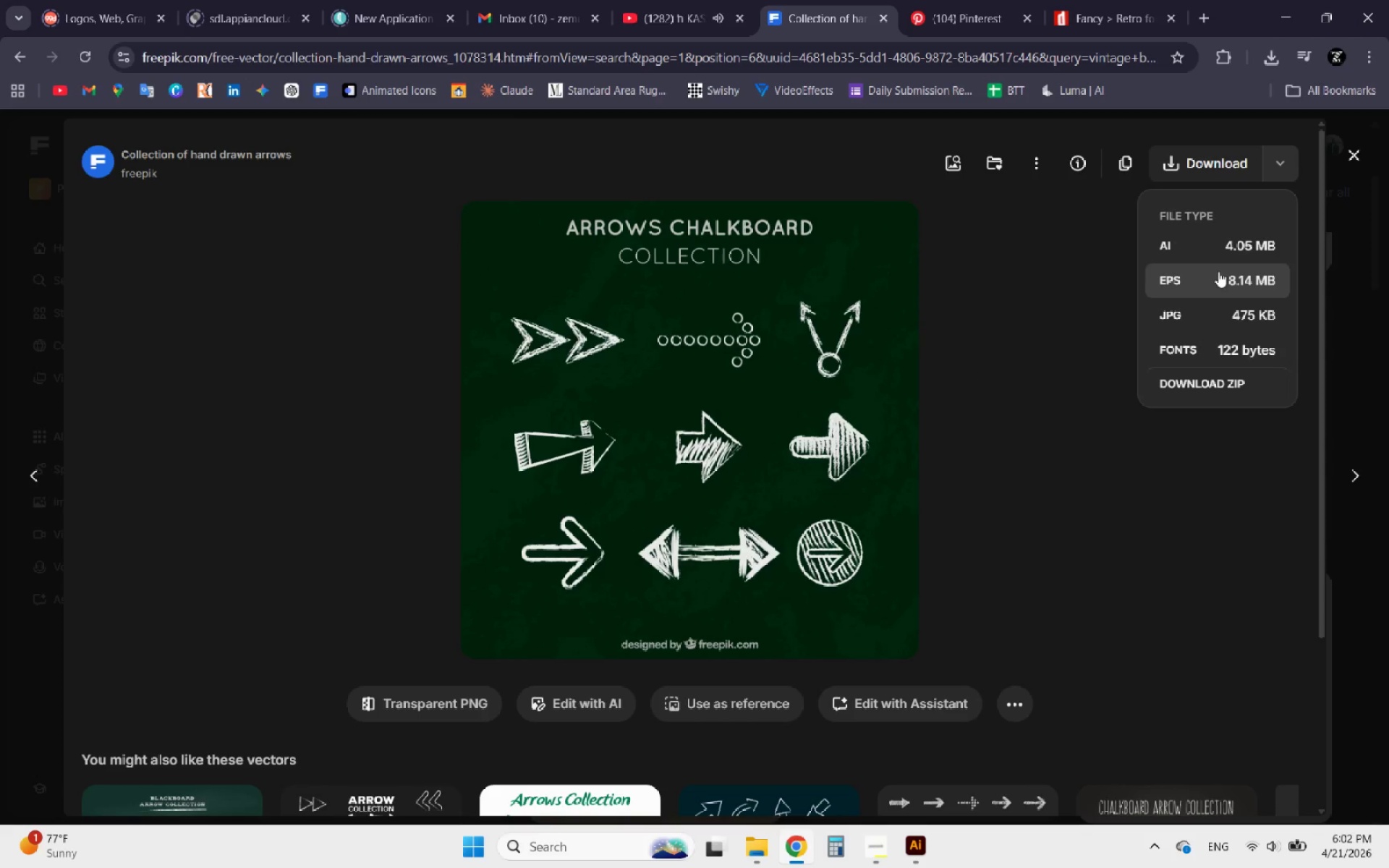 
left_click([1228, 242])
 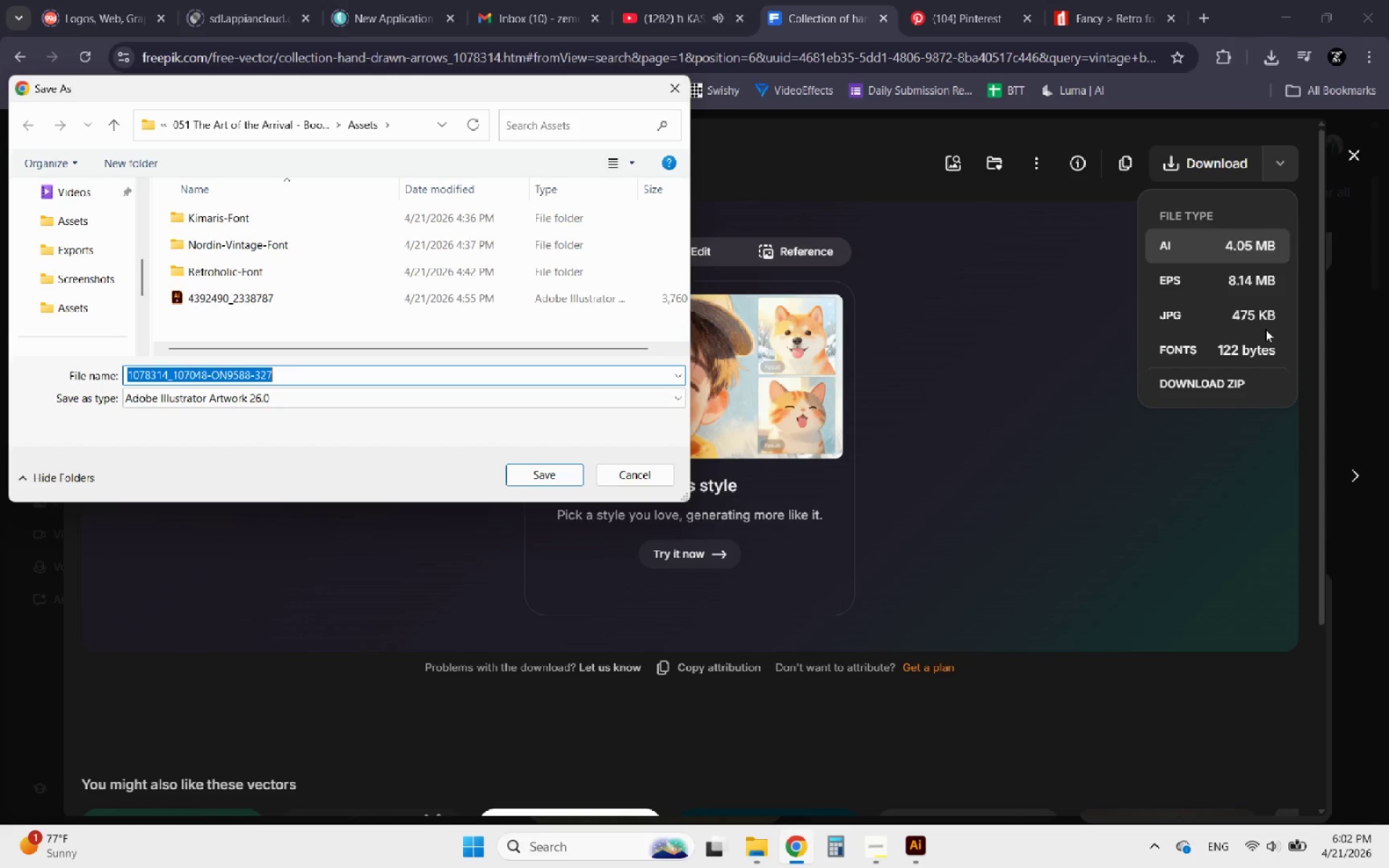 
wait(18.66)
 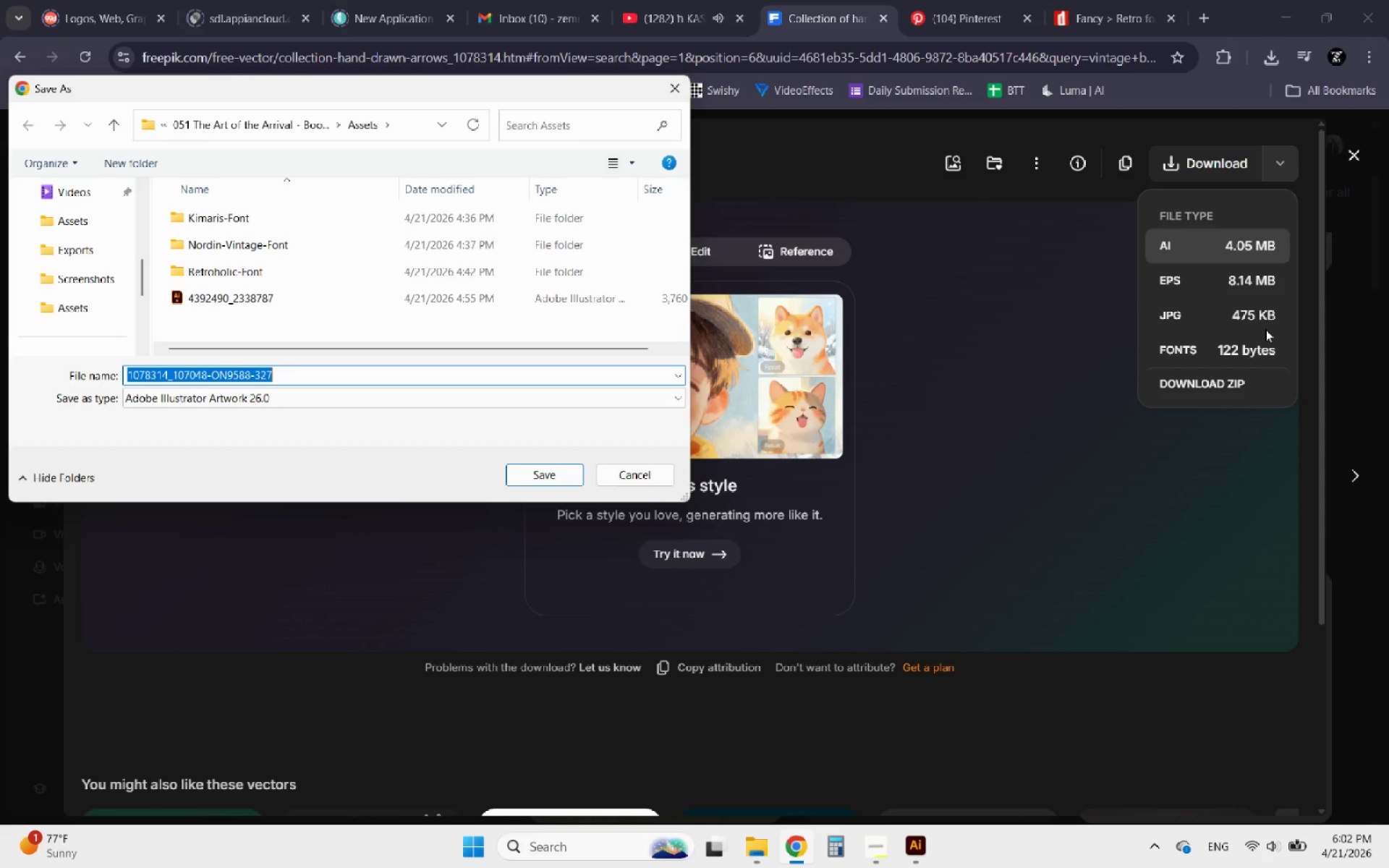 
left_click([557, 483])
 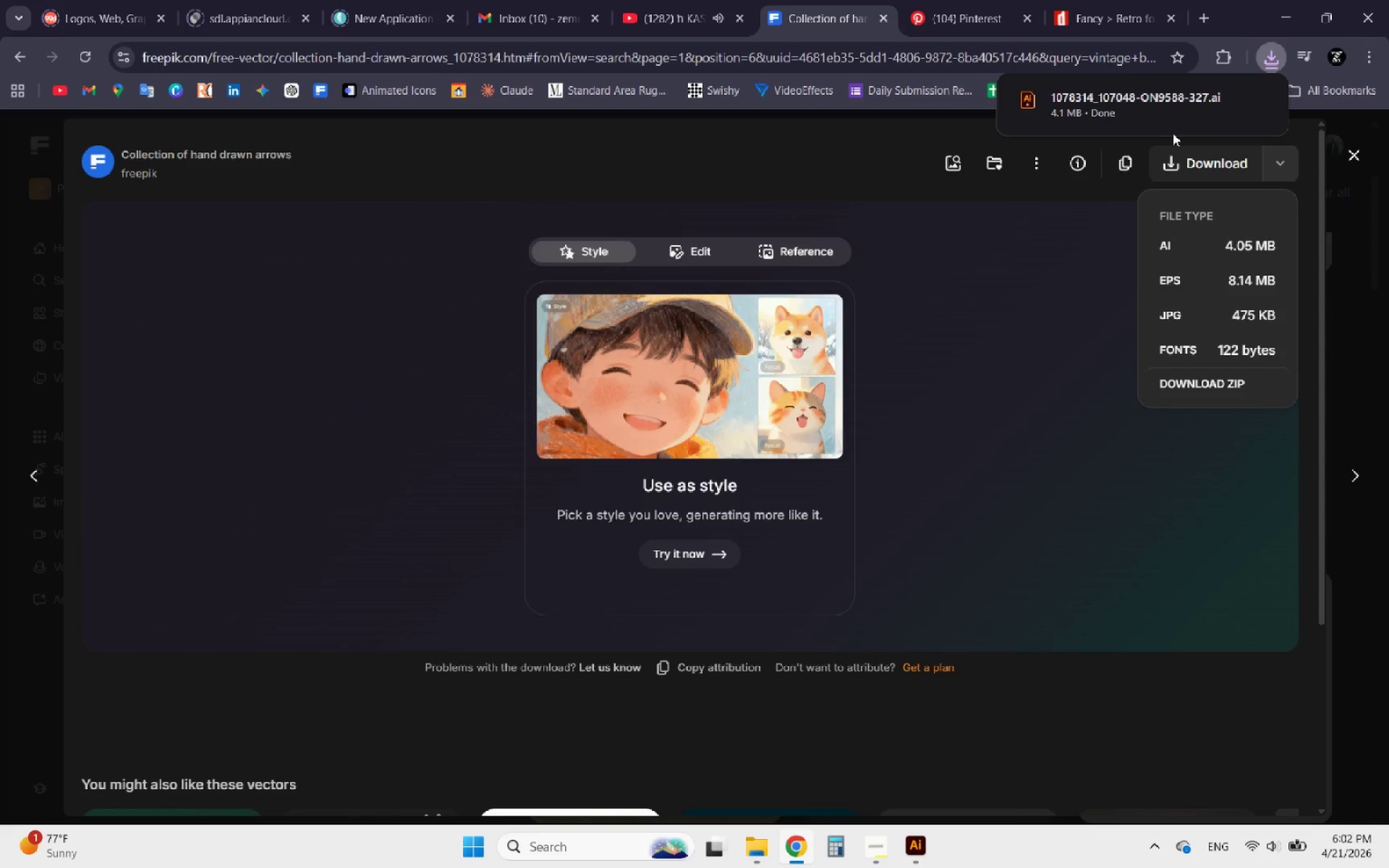 
left_click([1261, 100])
 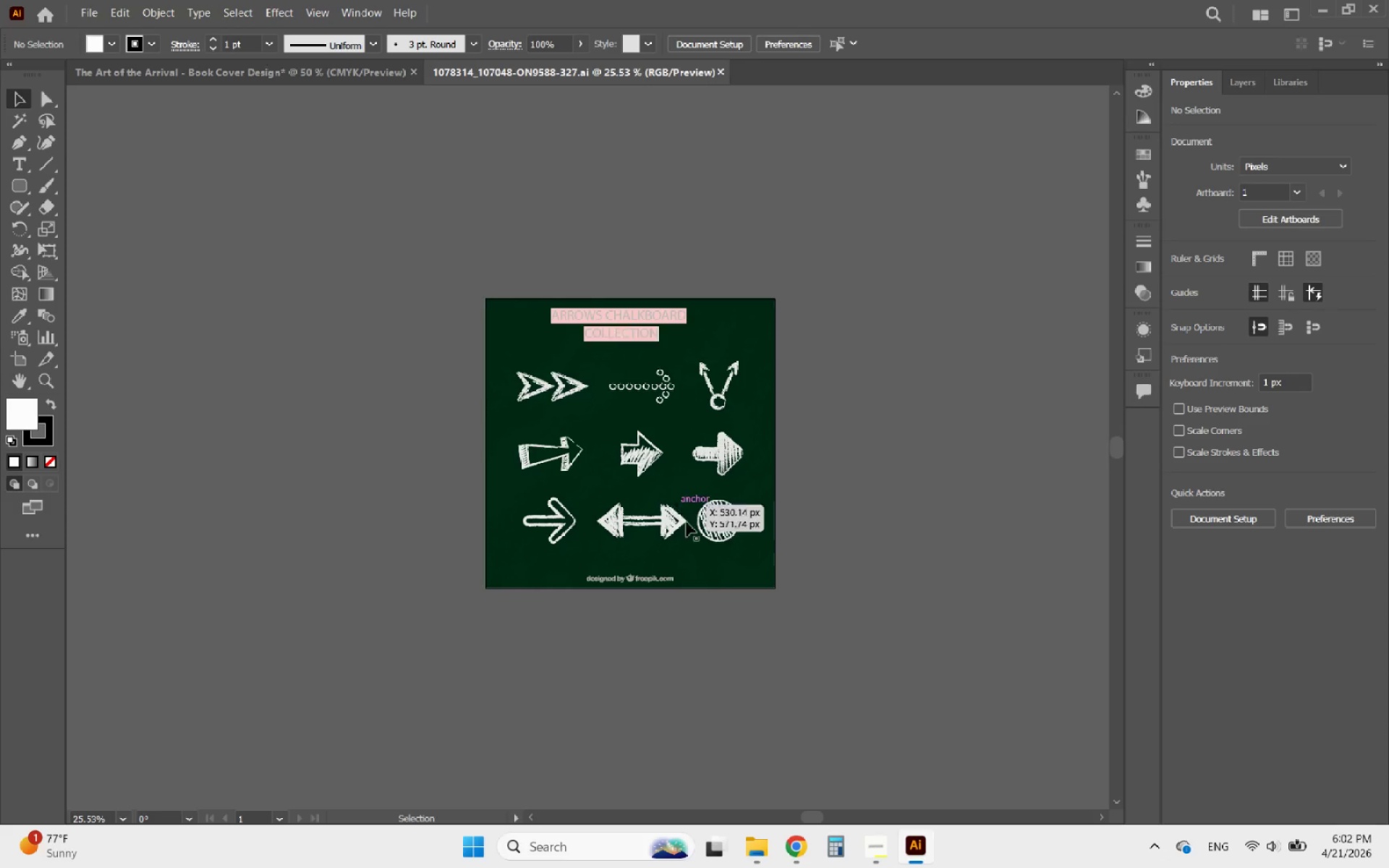 
left_click([715, 527])
 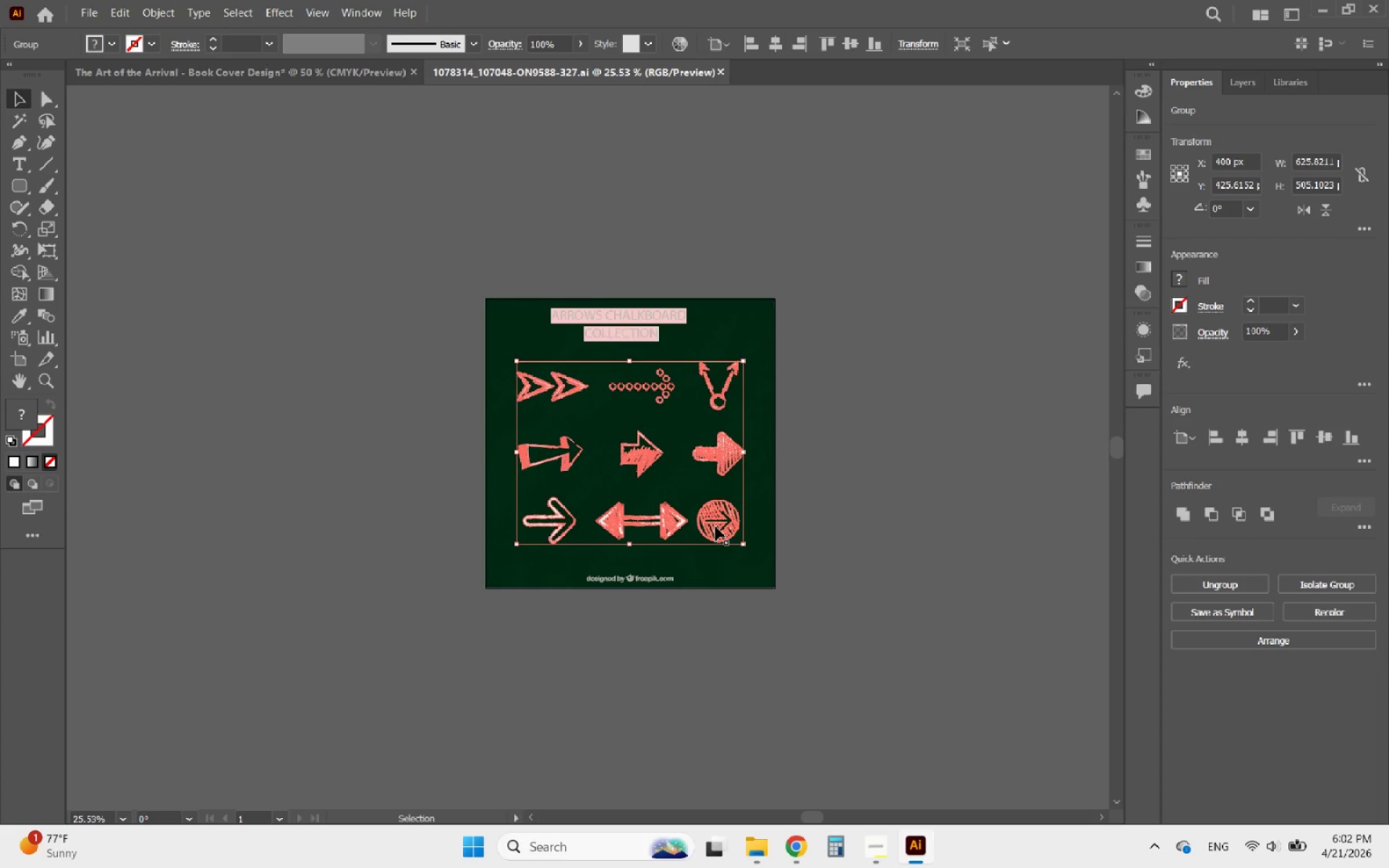 
double_click([715, 527])
 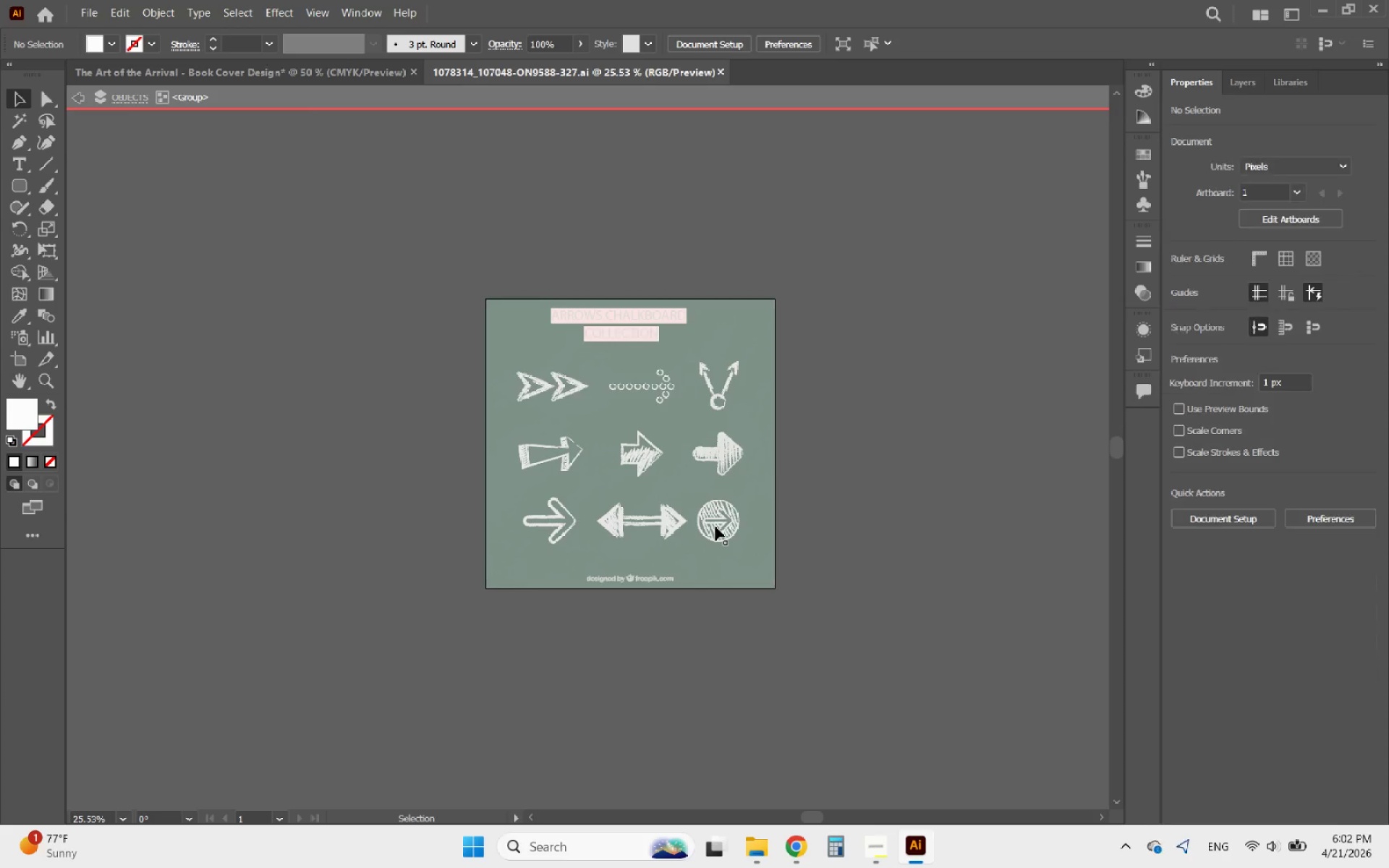 
triple_click([715, 527])
 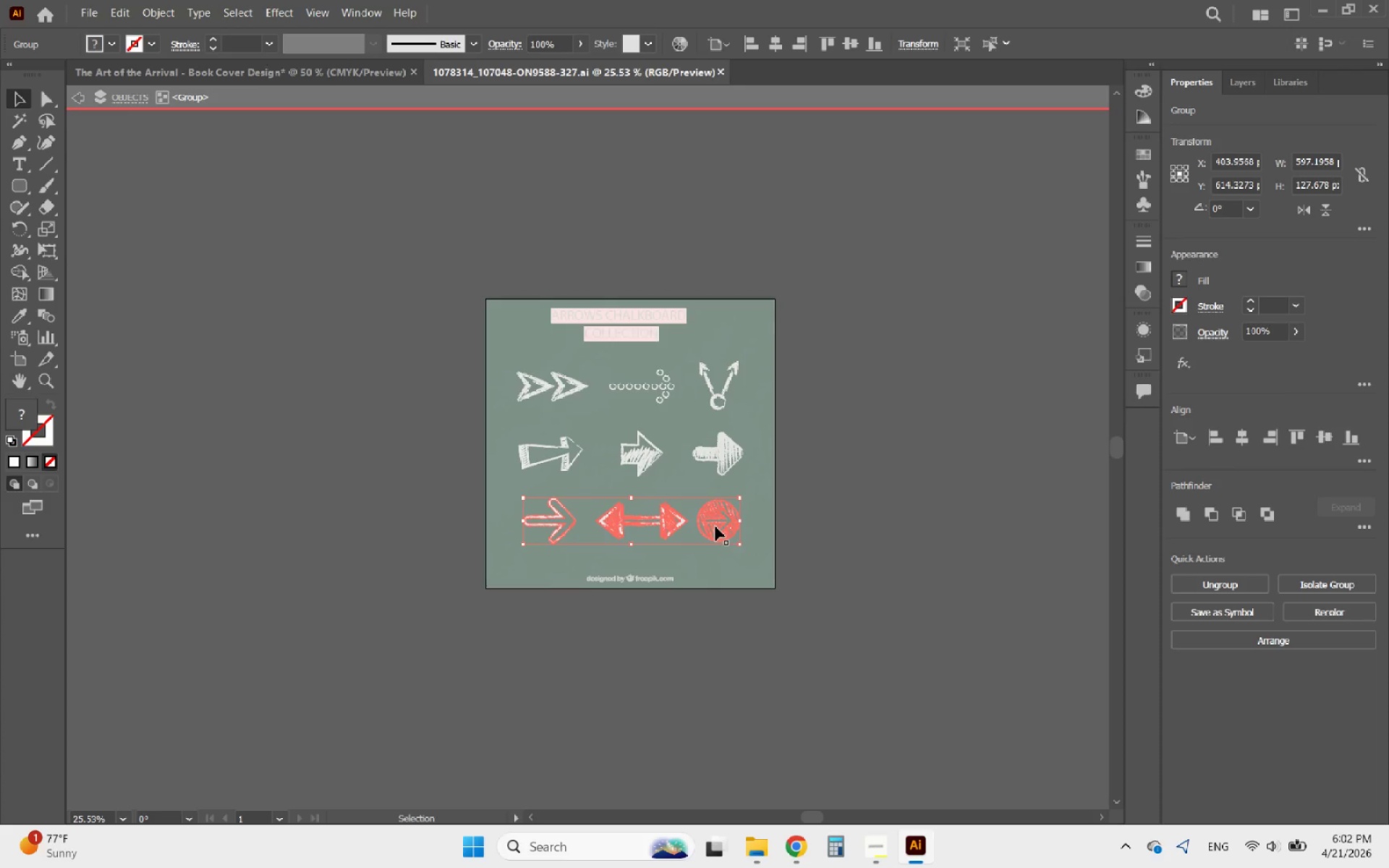 
double_click([715, 527])
 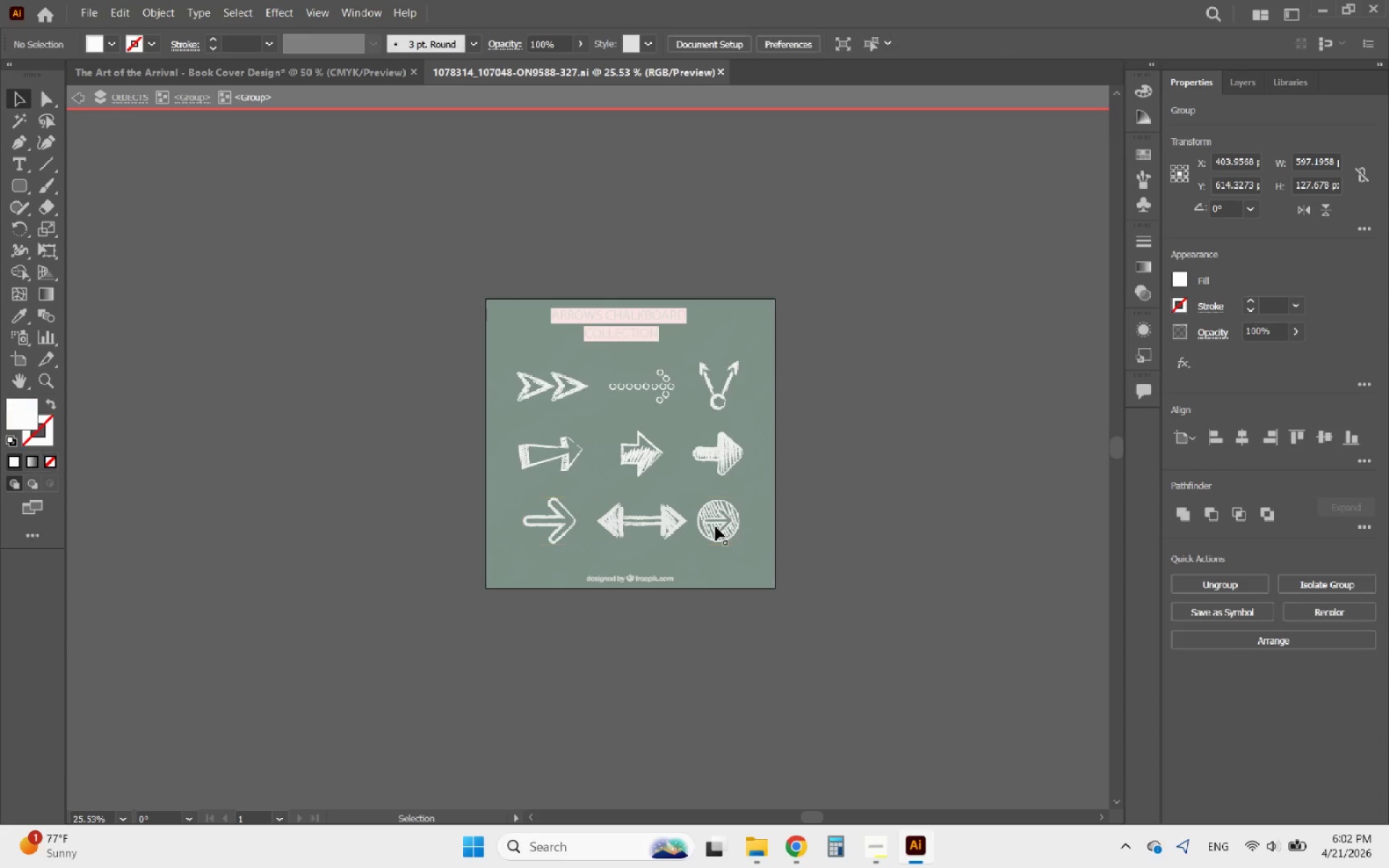 
triple_click([715, 527])
 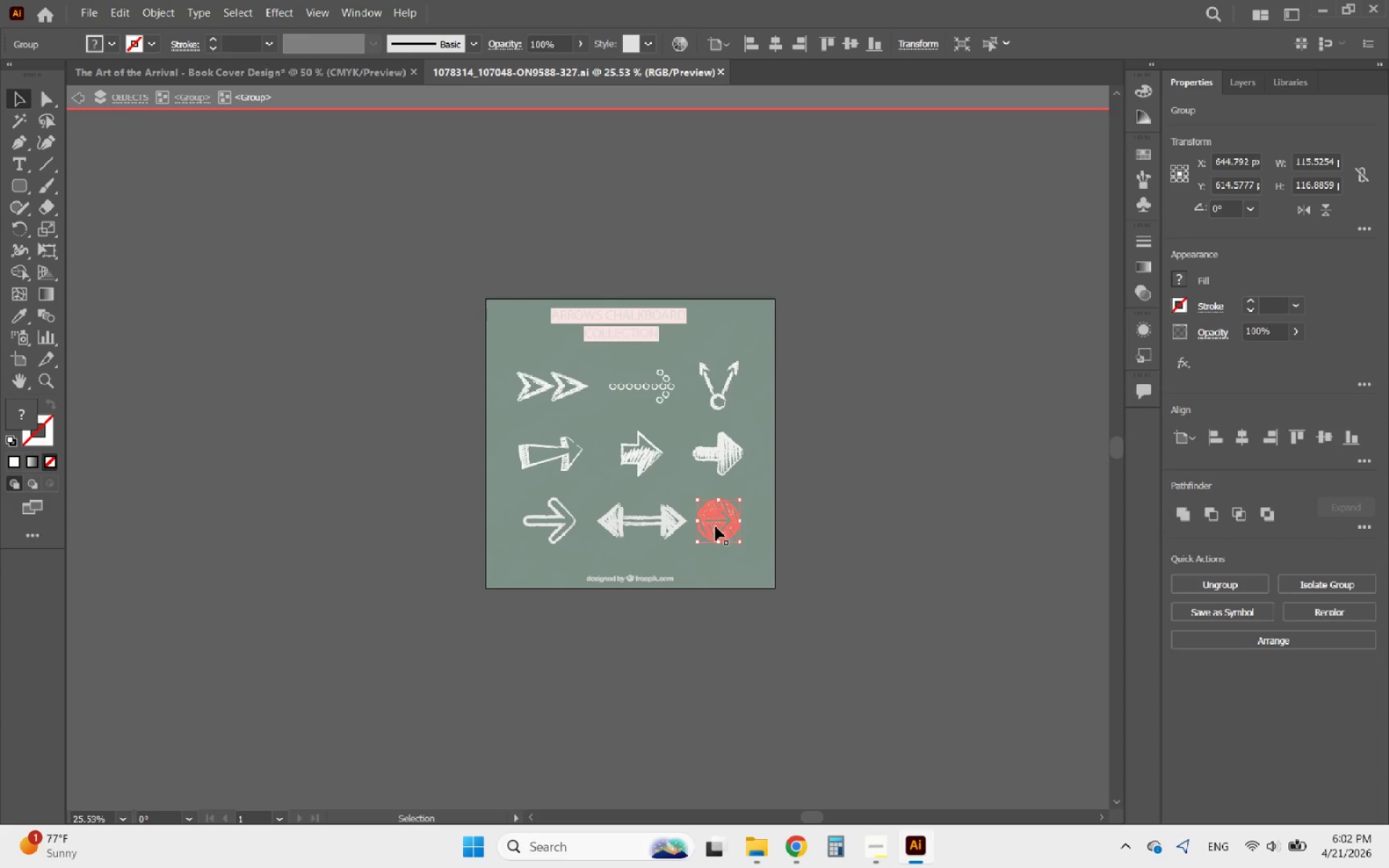 
key(Control+C)
 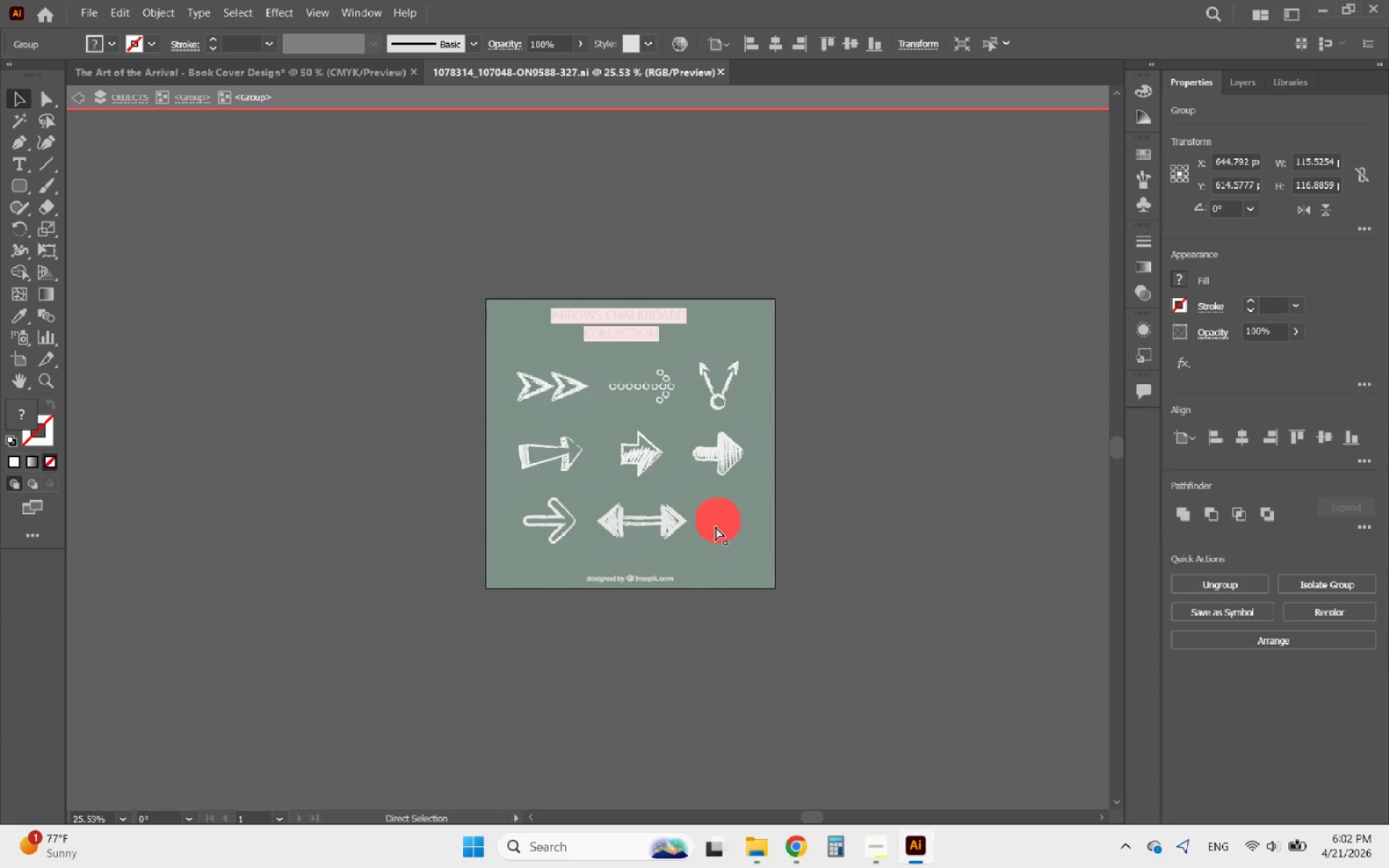 
key(Control+C)
 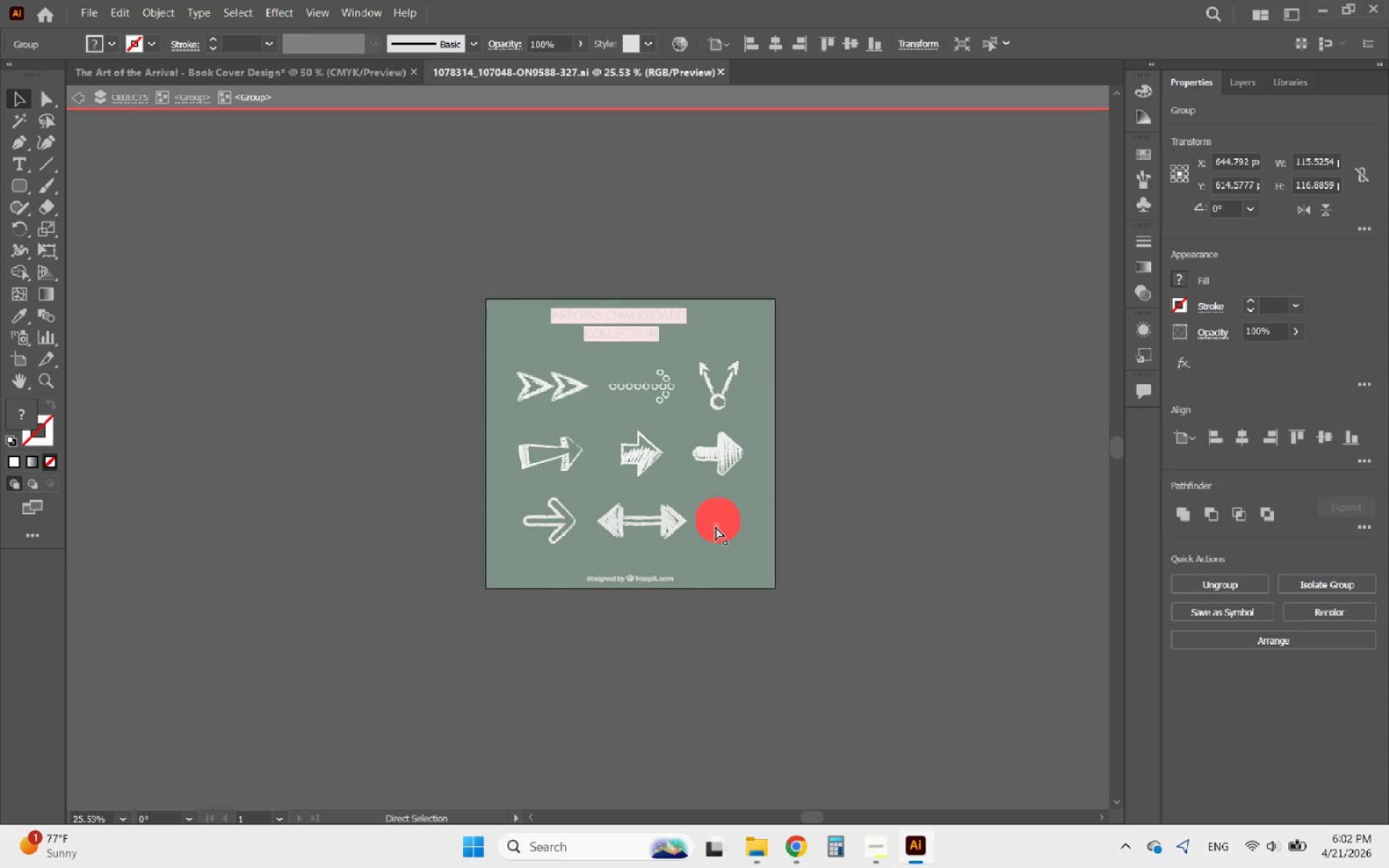 
key(Control+C)
 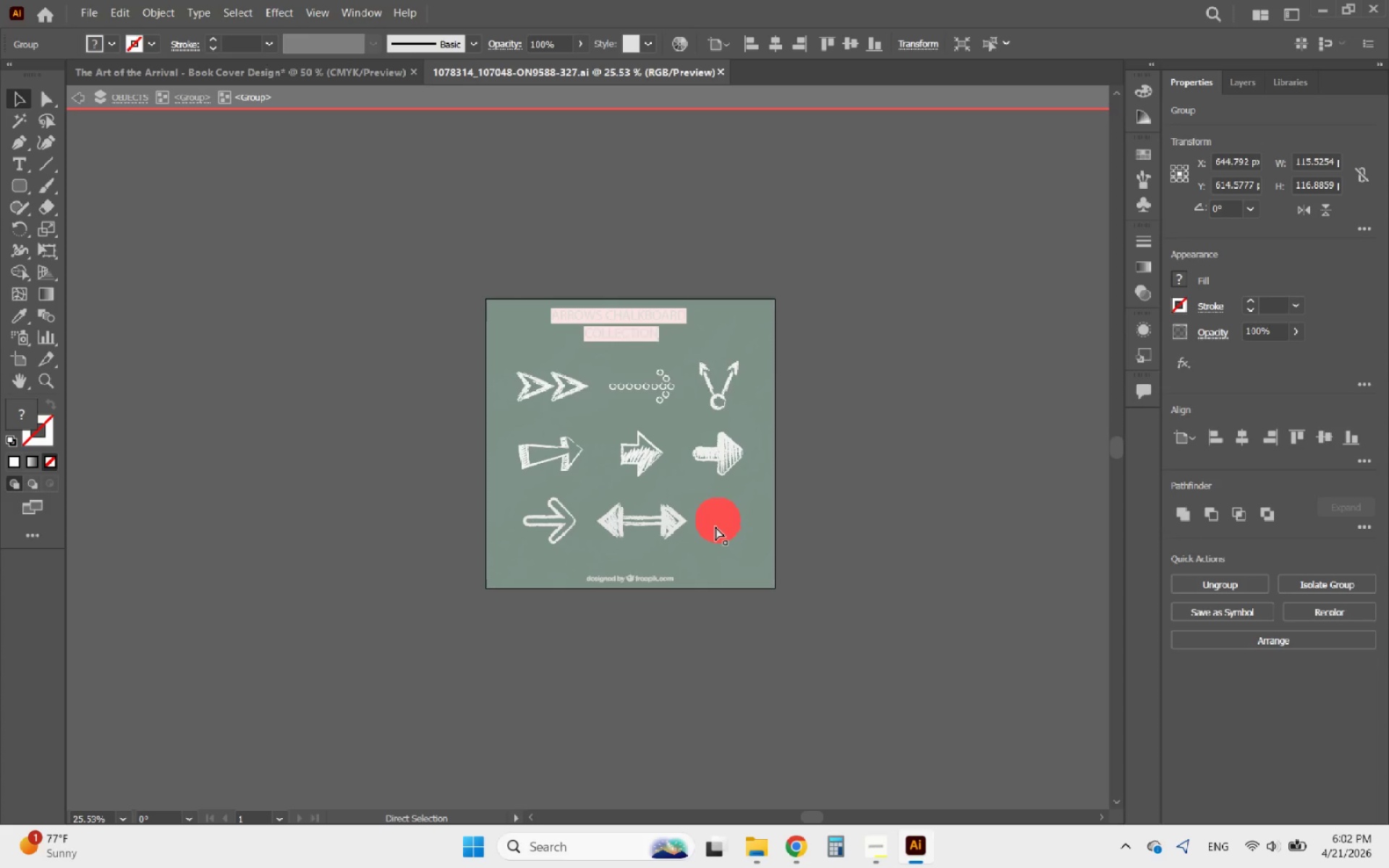 
key(Control+C)
 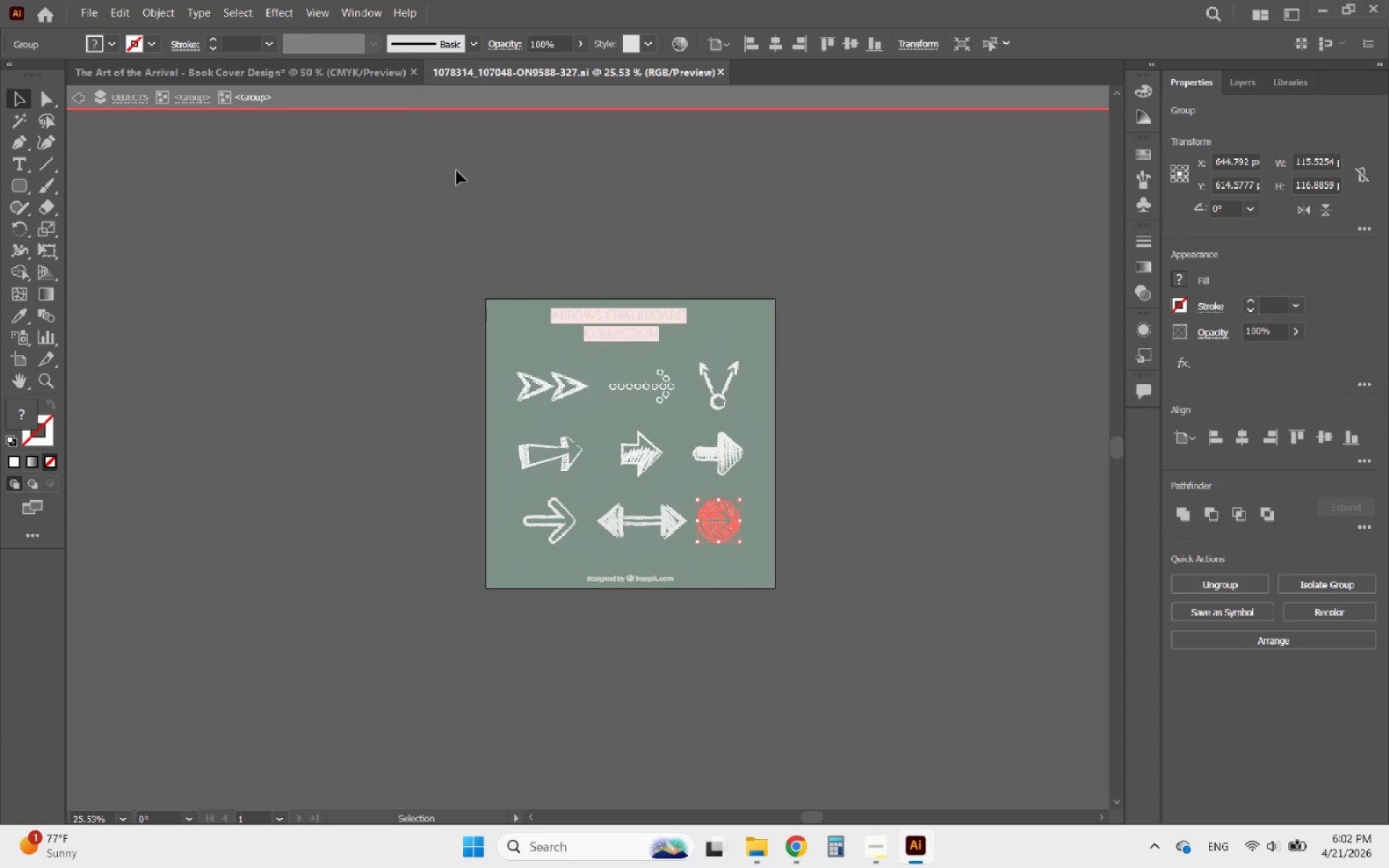 
left_click([375, 75])
 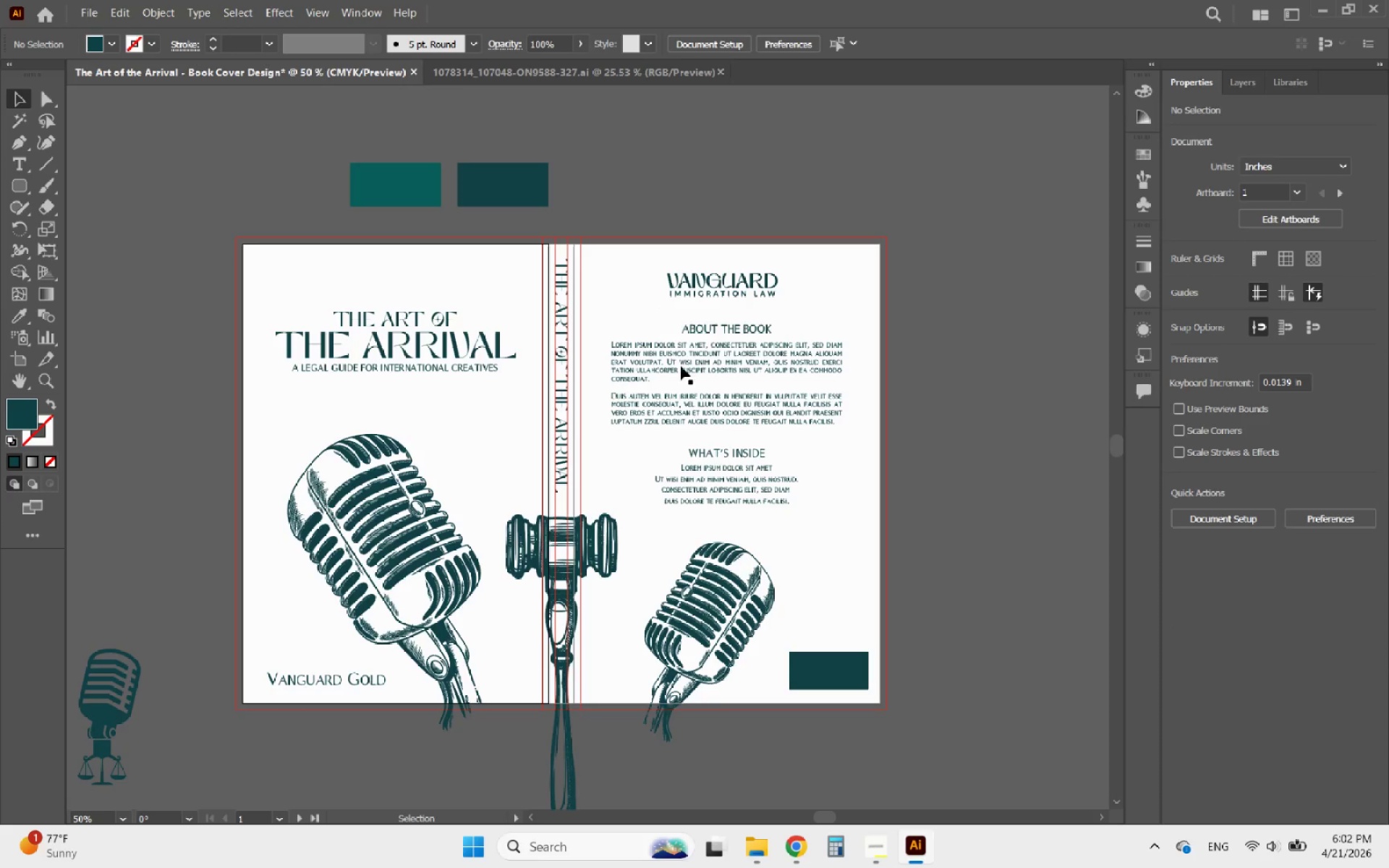 
key(Control+V)
 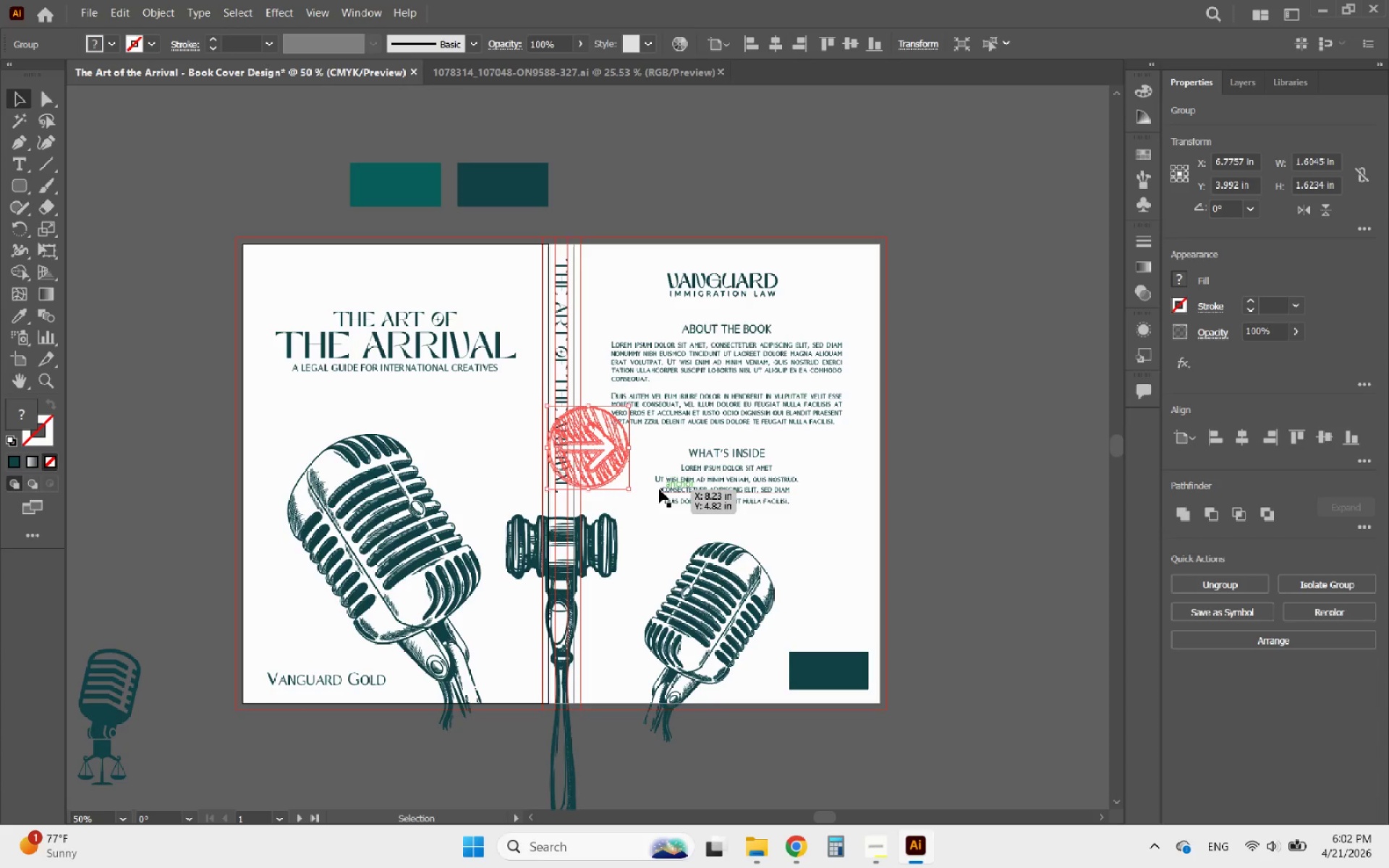 
hold_key(key=AltLeft, duration=0.47)
scroll: coordinate [626, 458], scroll_direction: up, amount: 2.0
 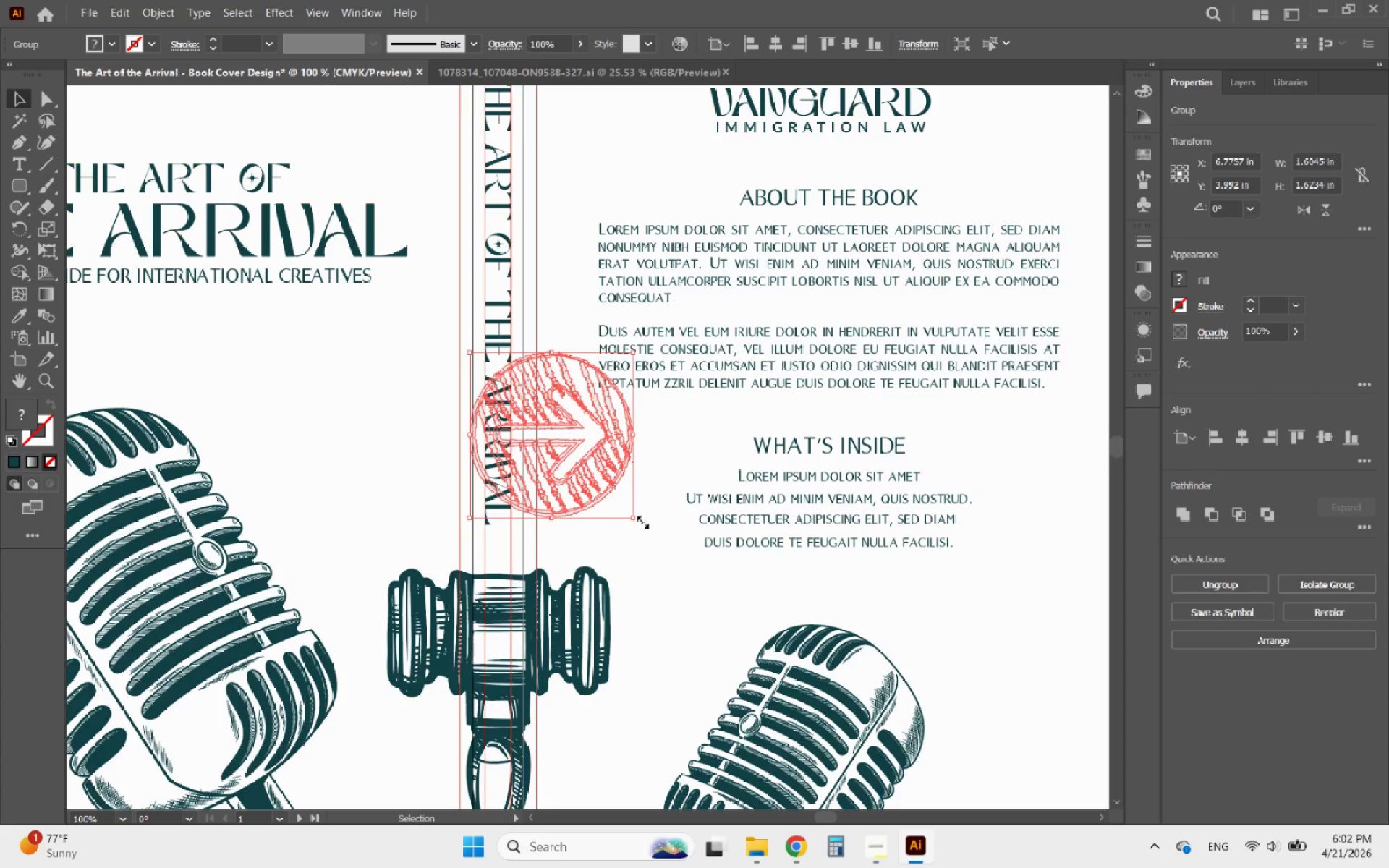 
left_click([655, 562])
 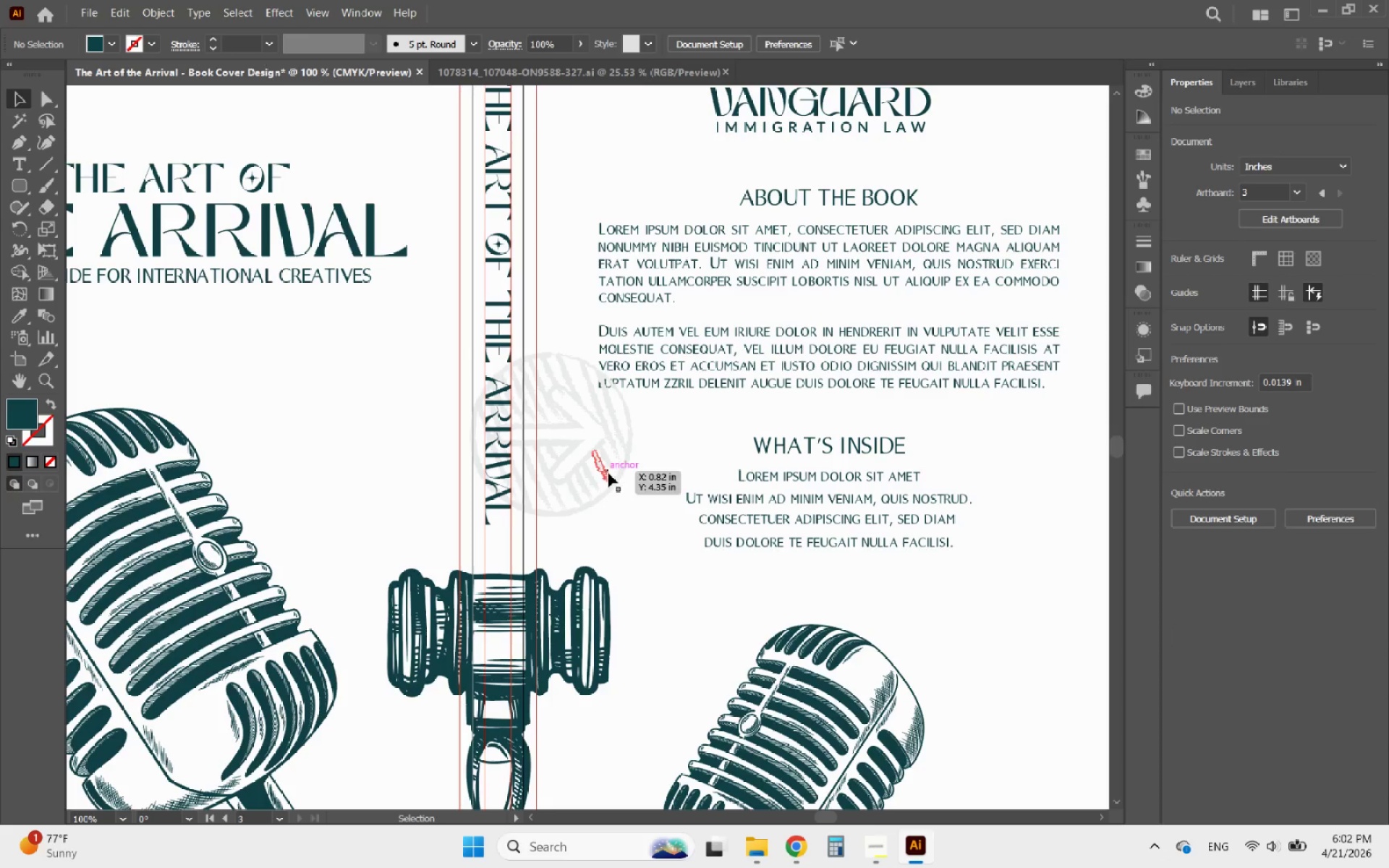 
left_click([608, 473])
 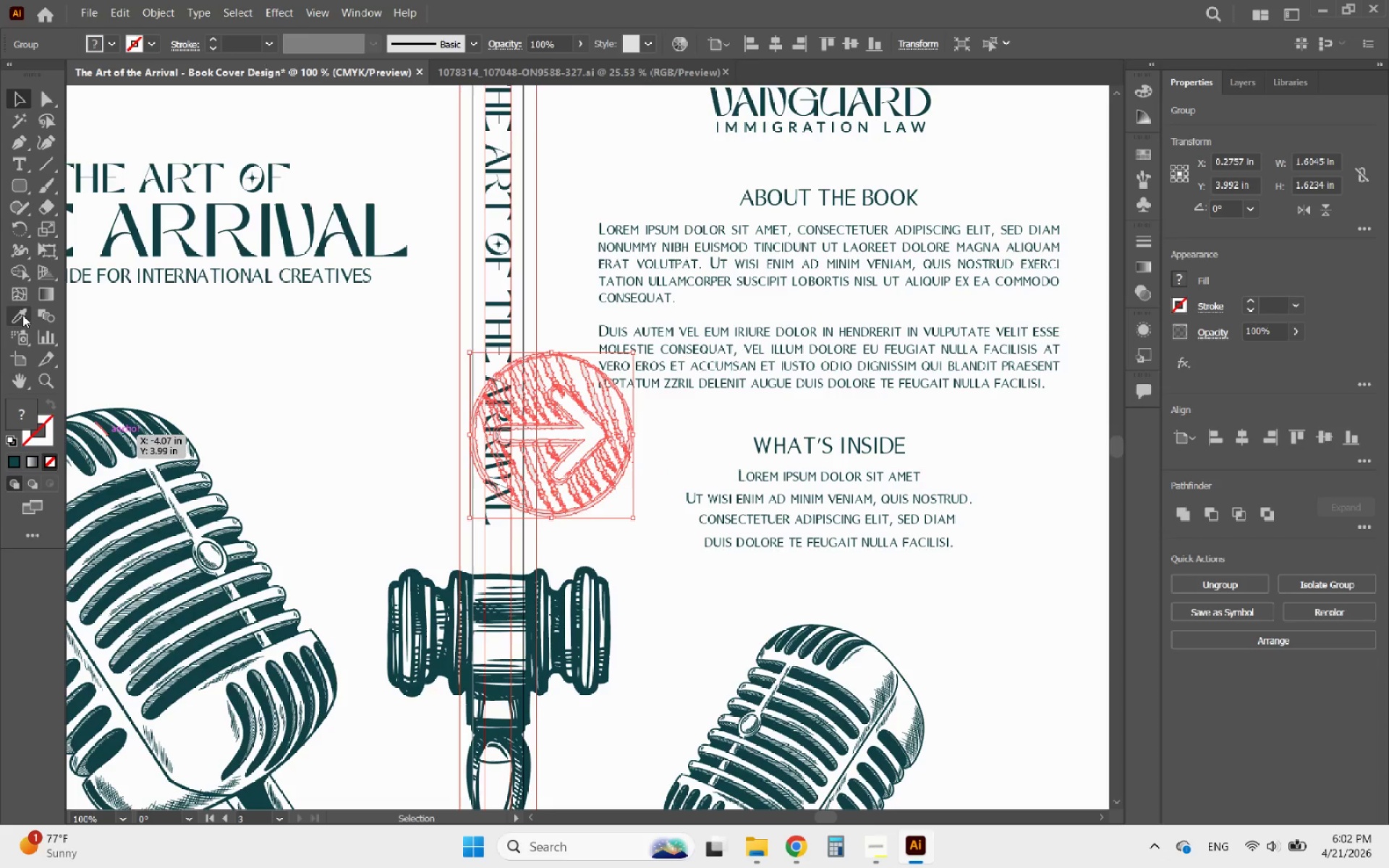 
left_click([22, 315])
 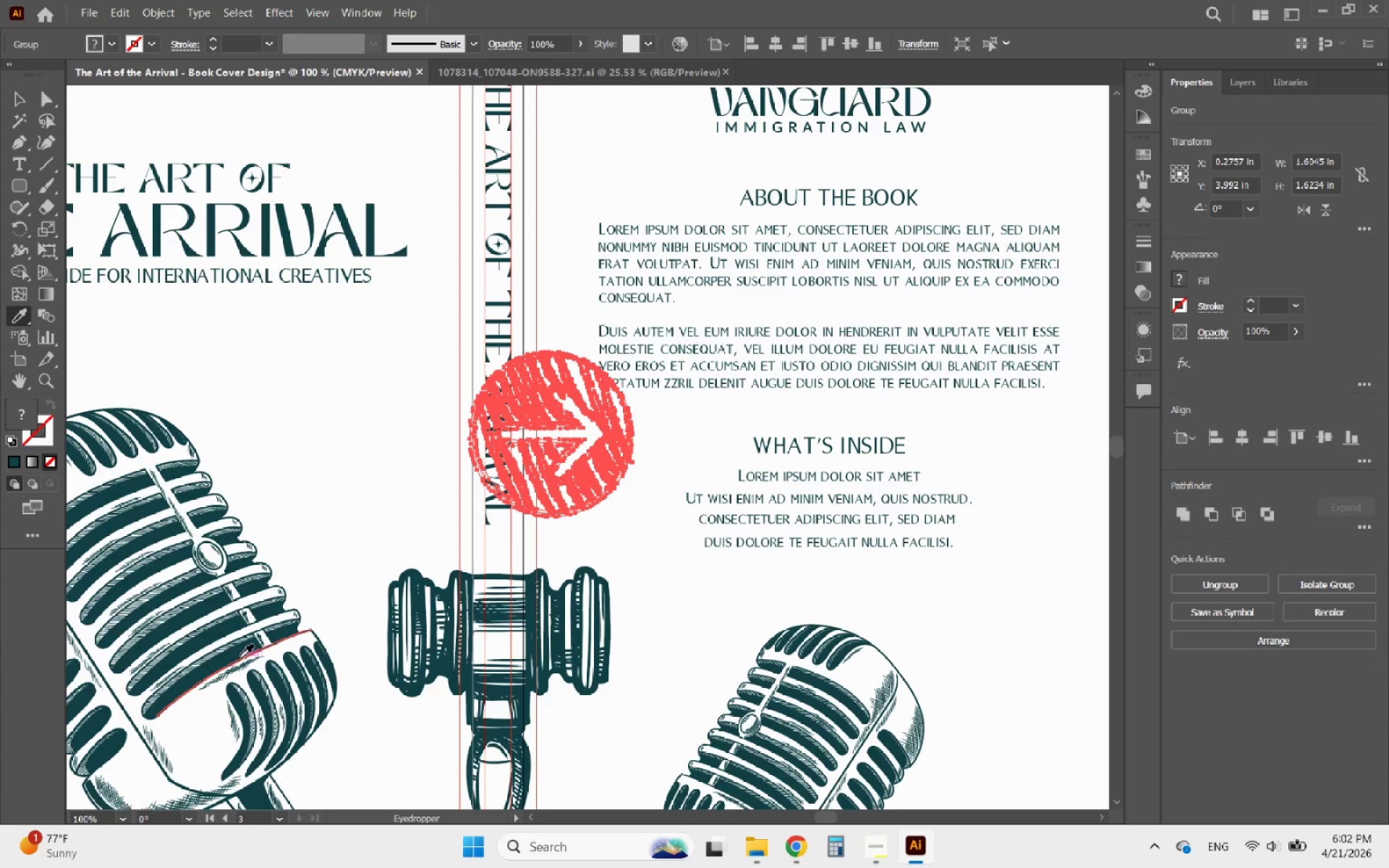 
left_click([247, 649])
 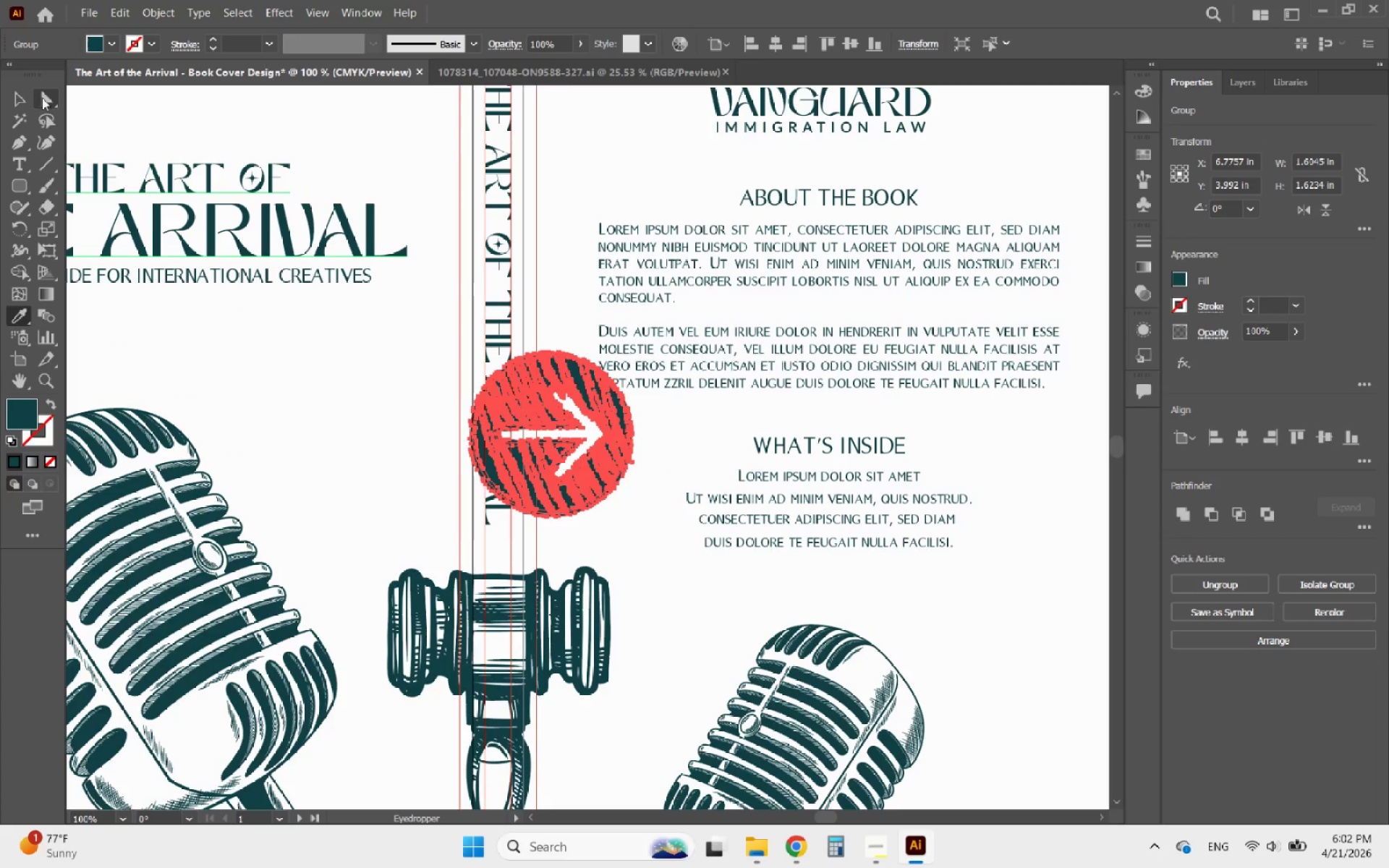 
left_click([15, 98])
 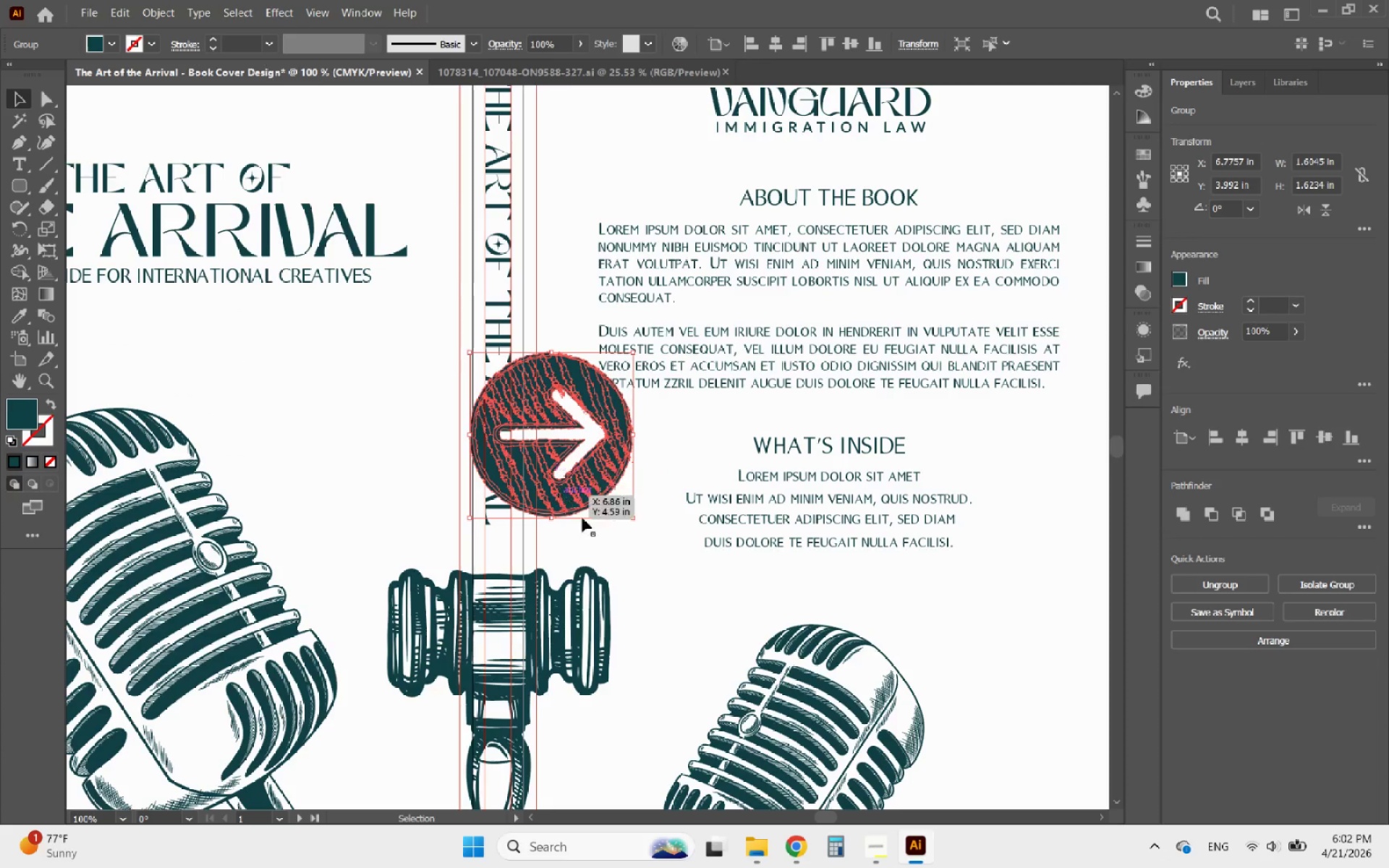 
left_click([624, 544])
 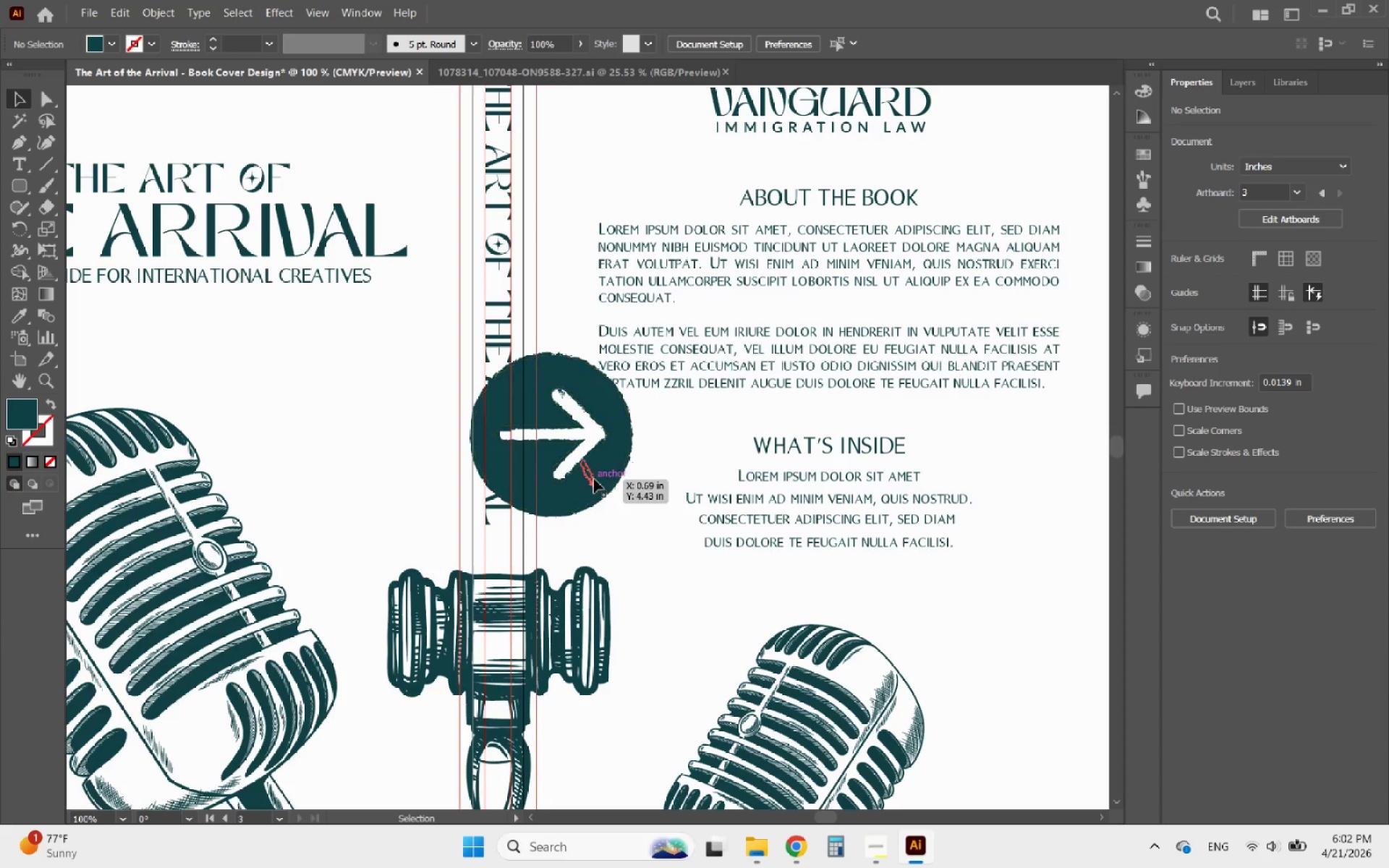 
left_click([592, 479])
 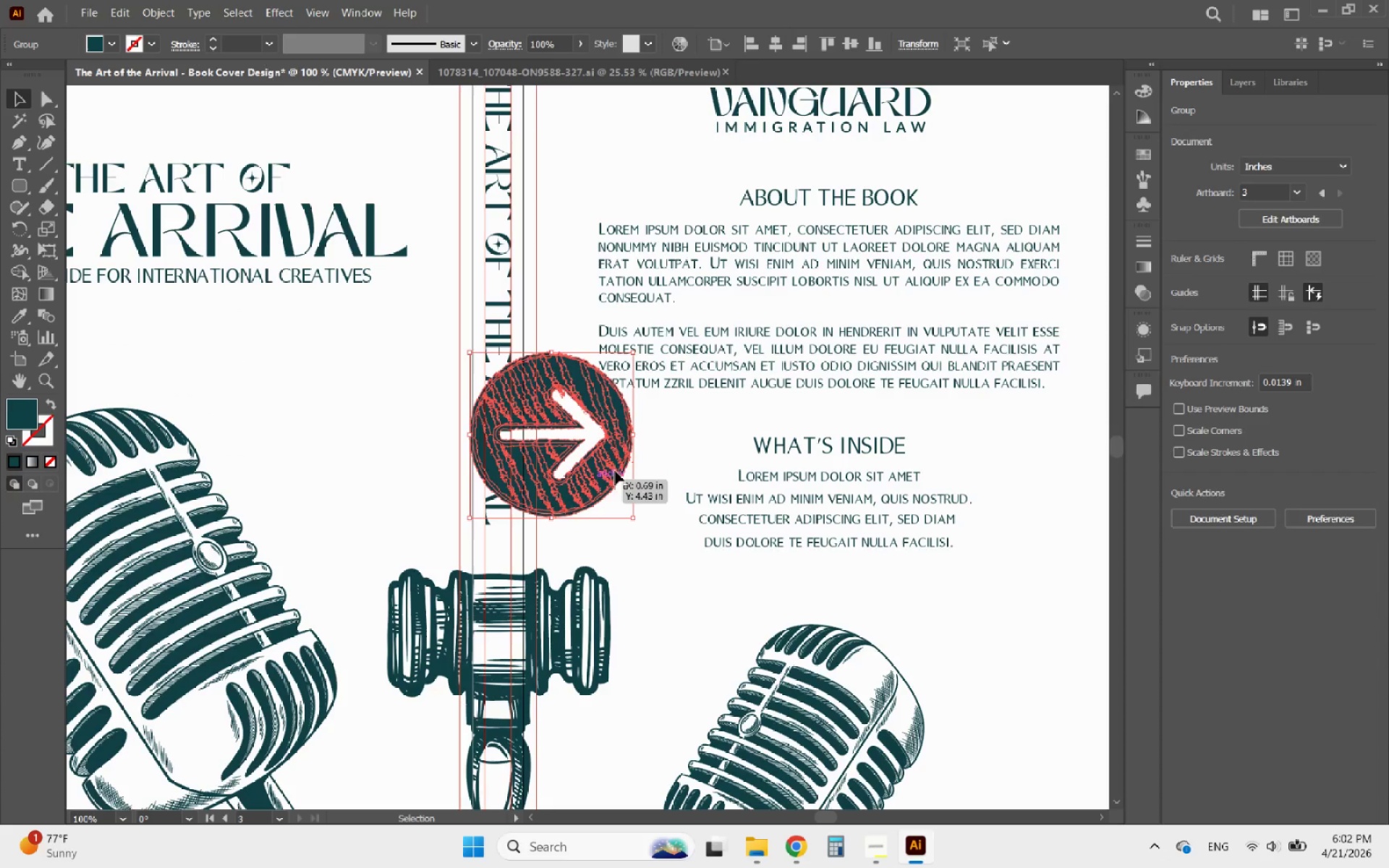 
hold_key(key=ShiftLeft, duration=2.0)
left_click_drag(start_coordinate=[637, 435], to_coordinate=[524, 421])
 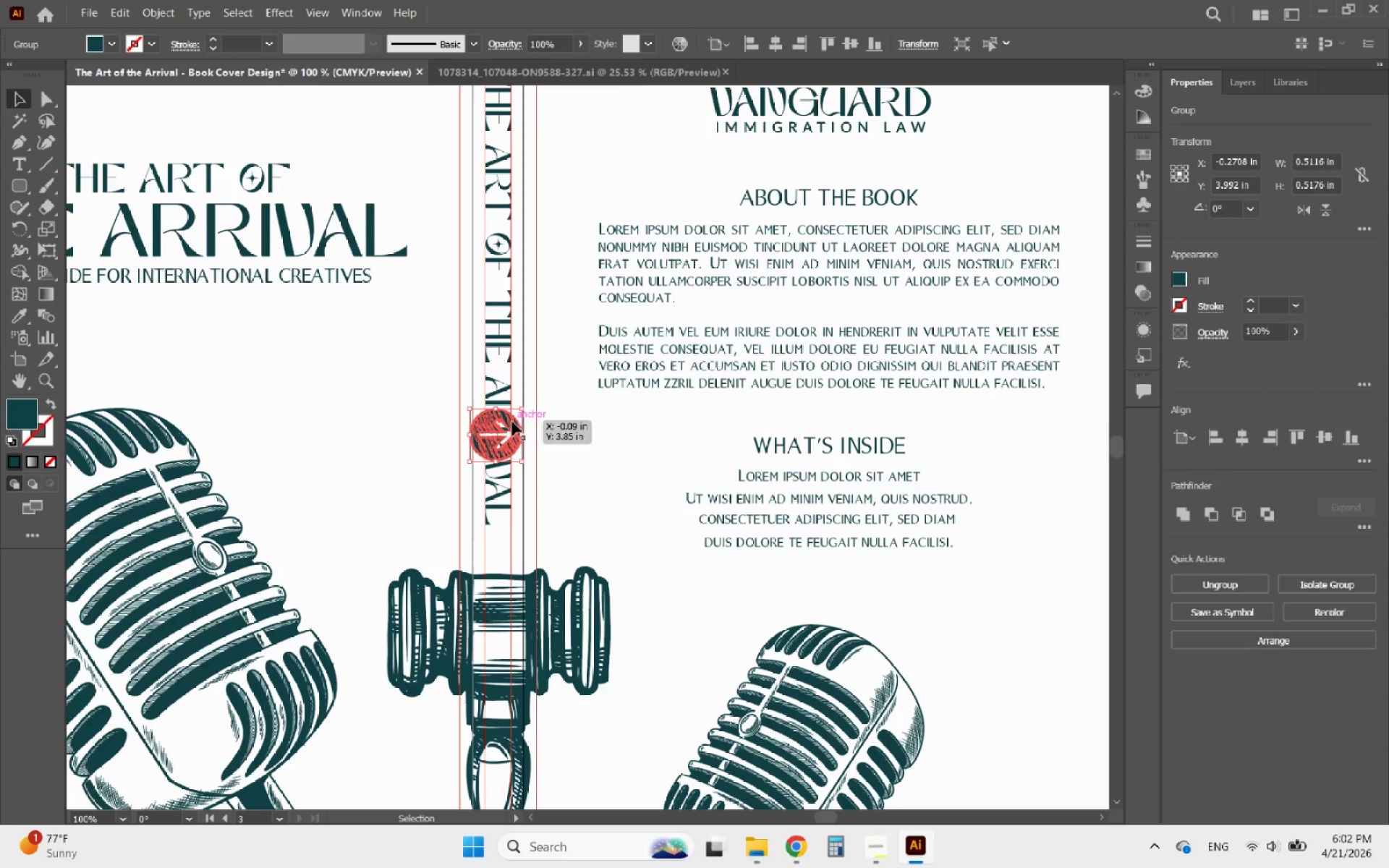 
left_click_drag(start_coordinate=[508, 422], to_coordinate=[642, 457])
 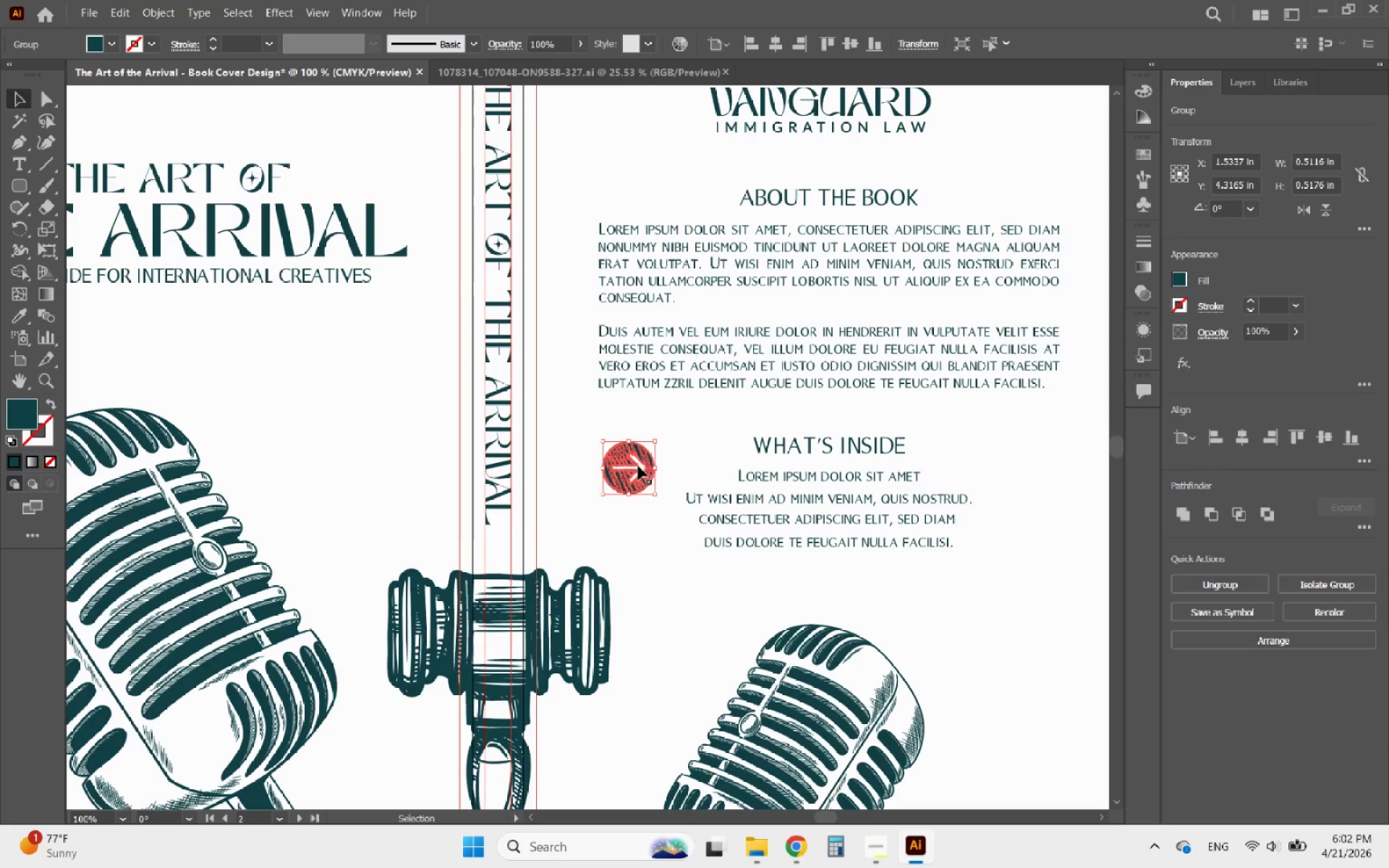 
hold_key(key=AltLeft, duration=0.36)
scroll: coordinate [647, 475], scroll_direction: up, amount: 2.0
 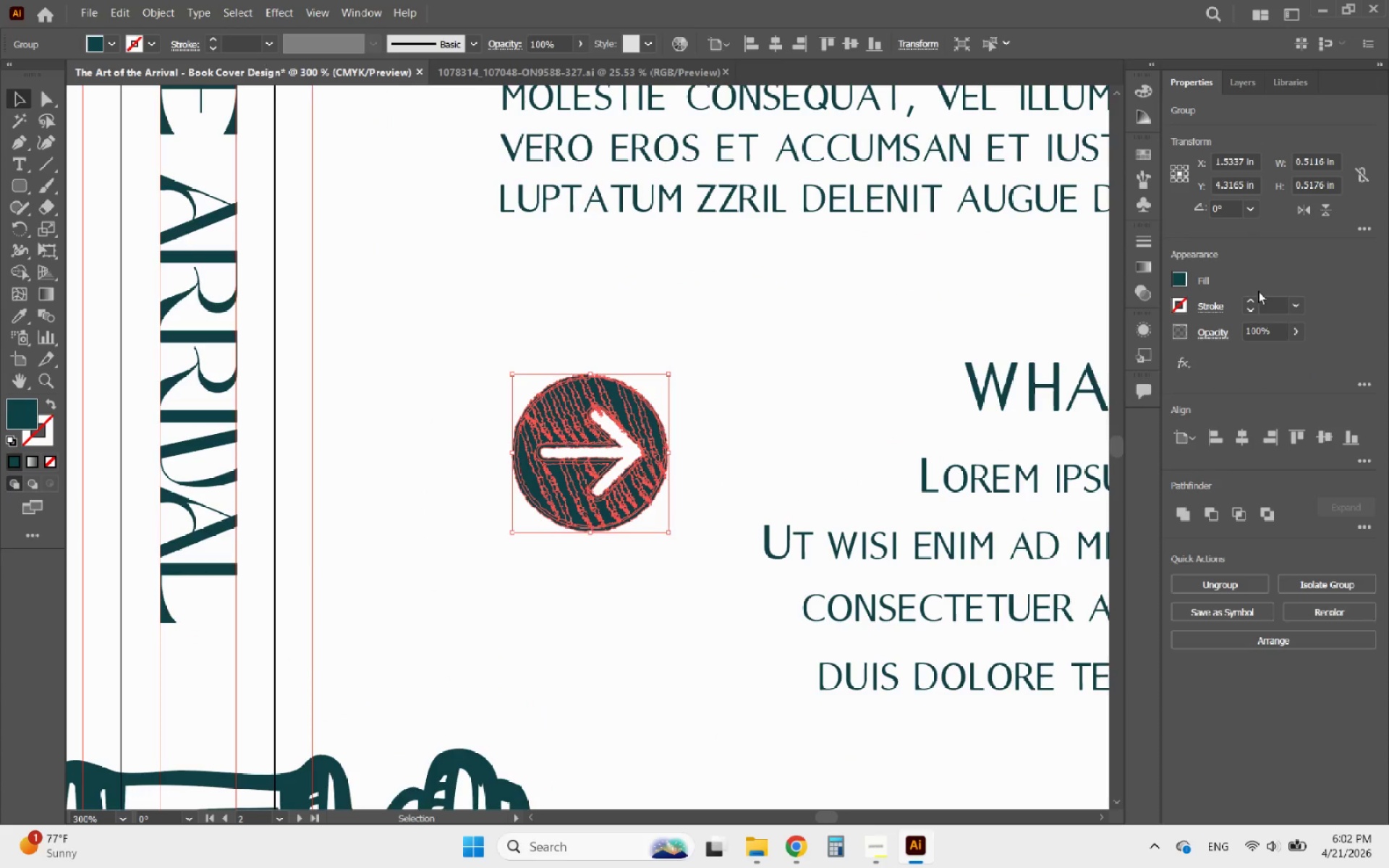 
left_click([1253, 301])
 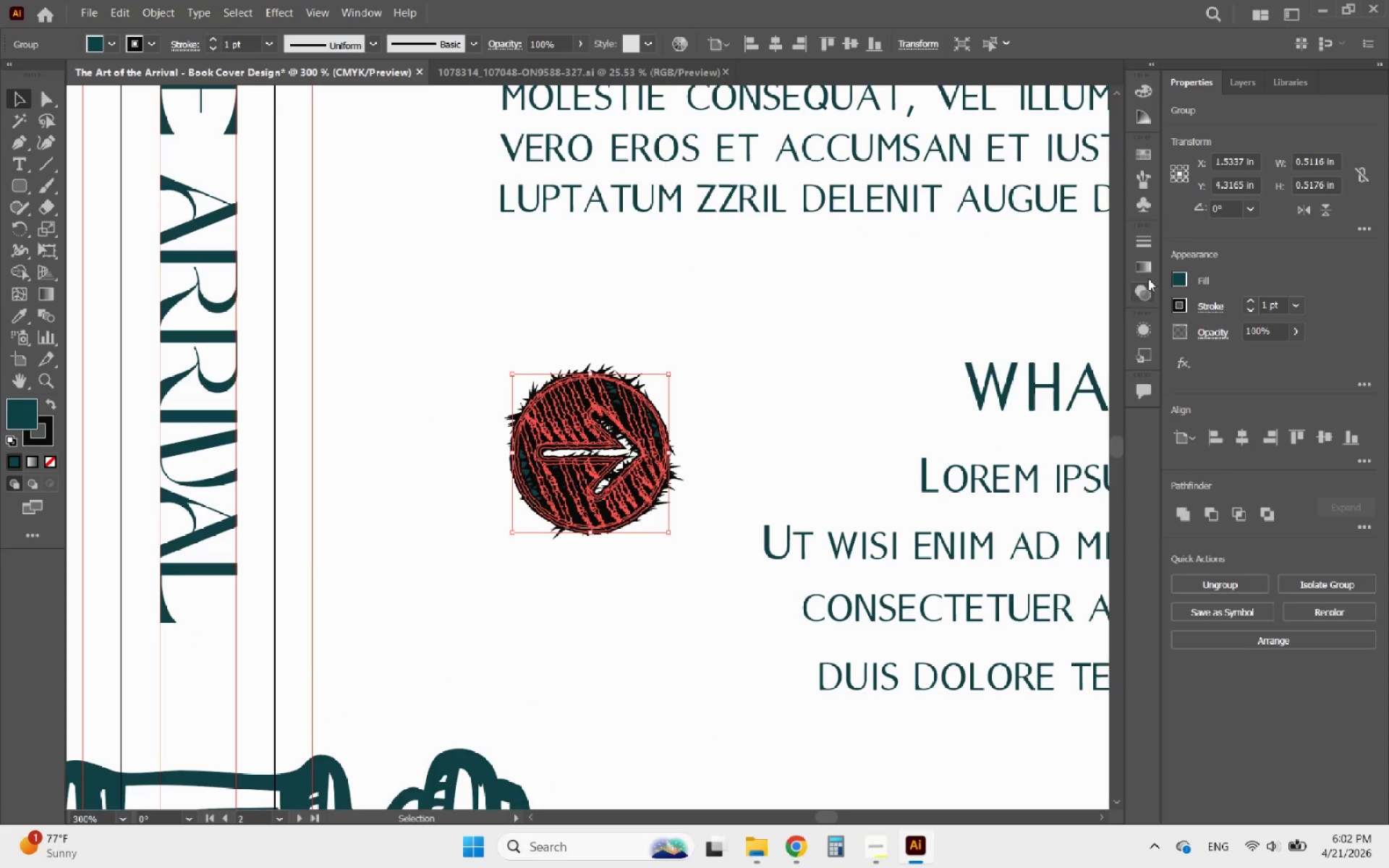 
double_click([1181, 275])
 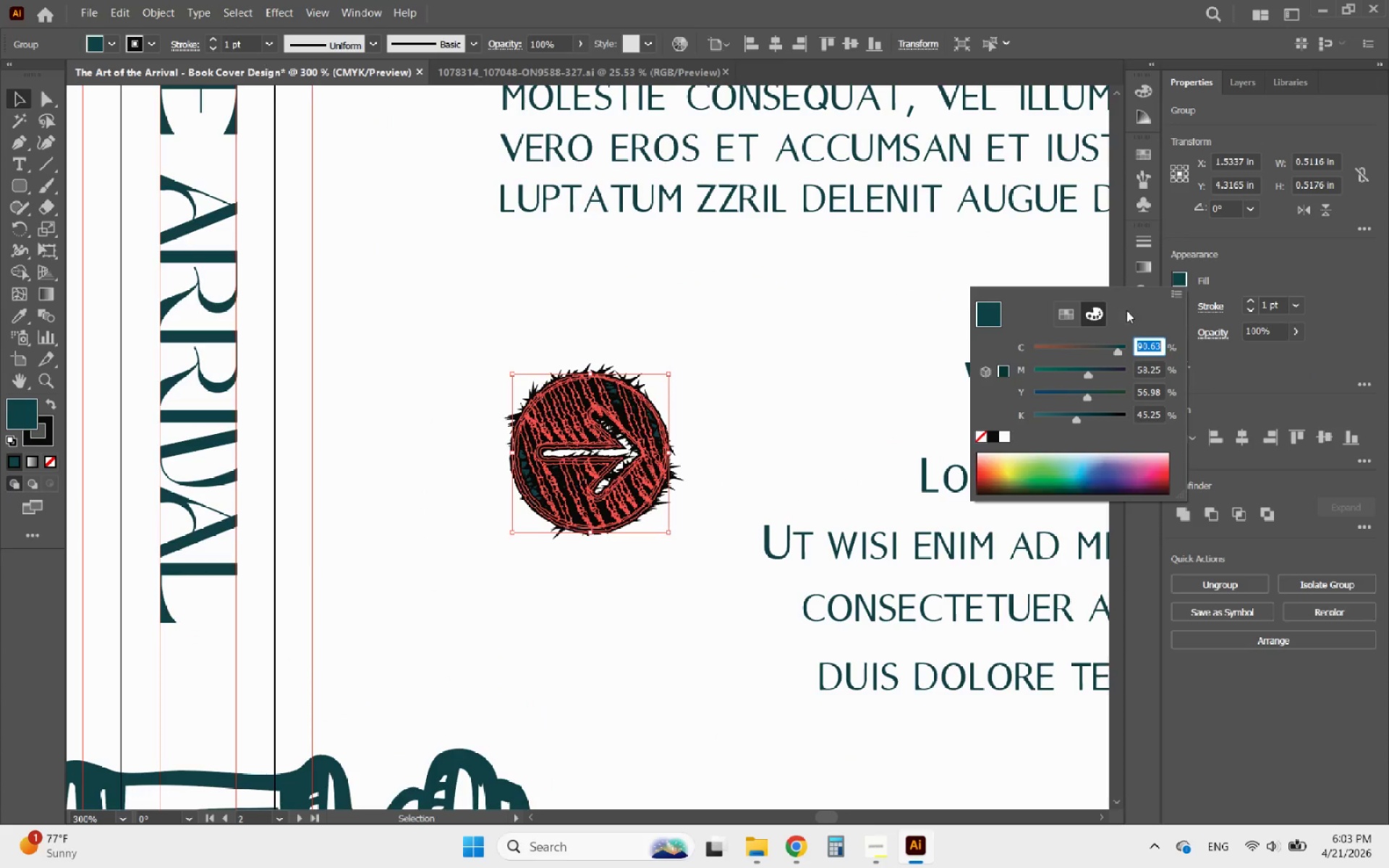 
left_click([1171, 299])
 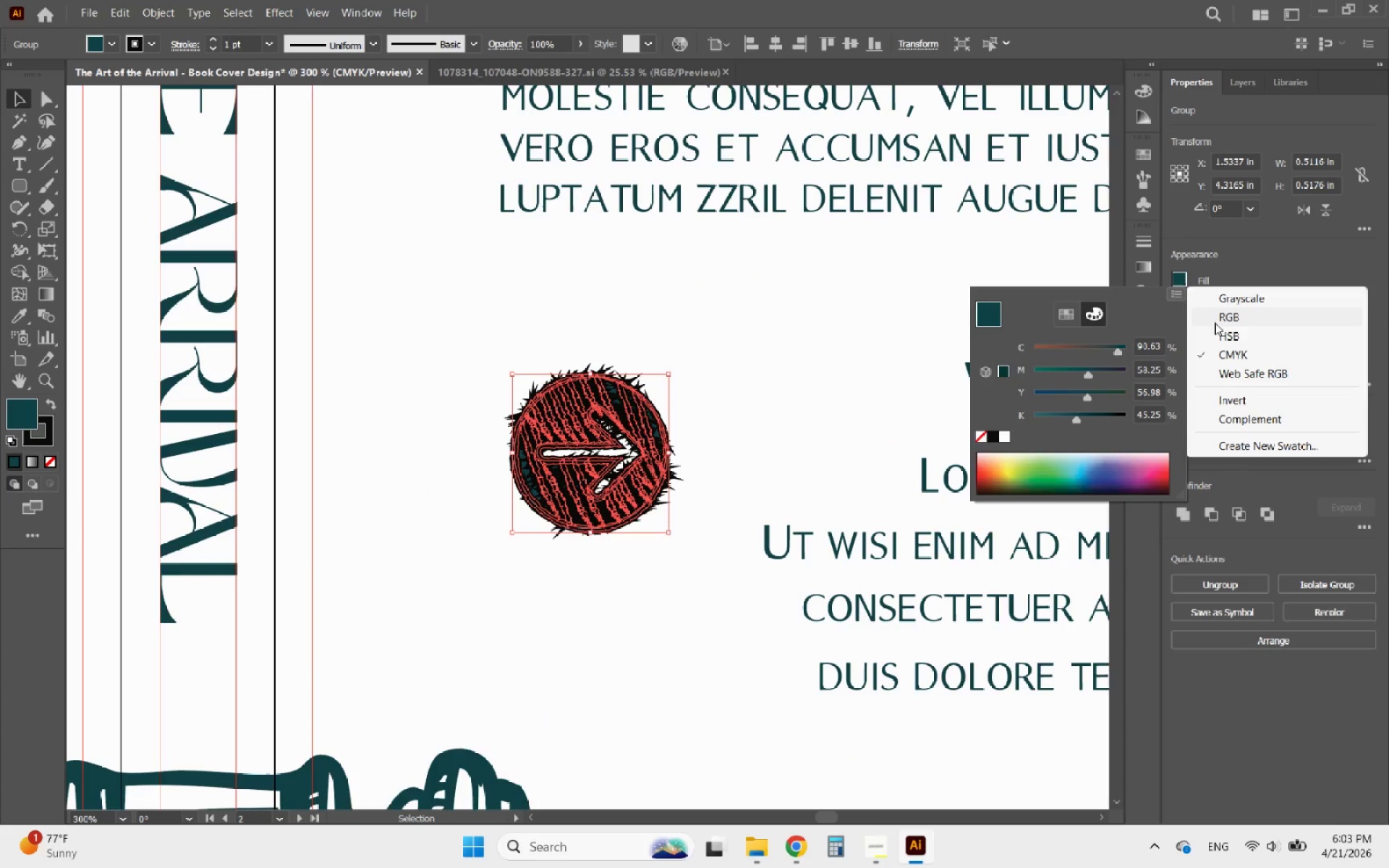 
left_click([1235, 323])
 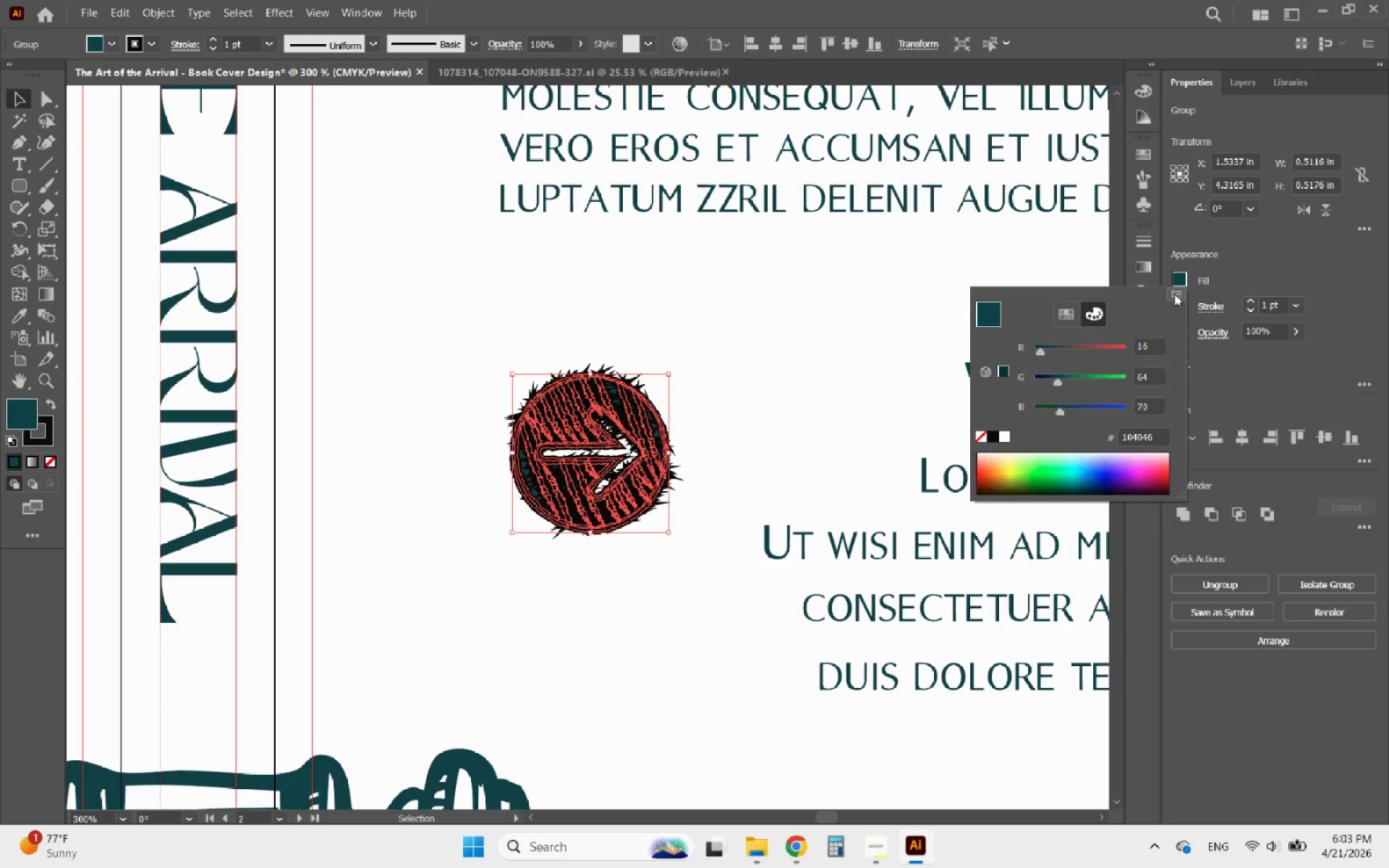 
left_click([1174, 294])
 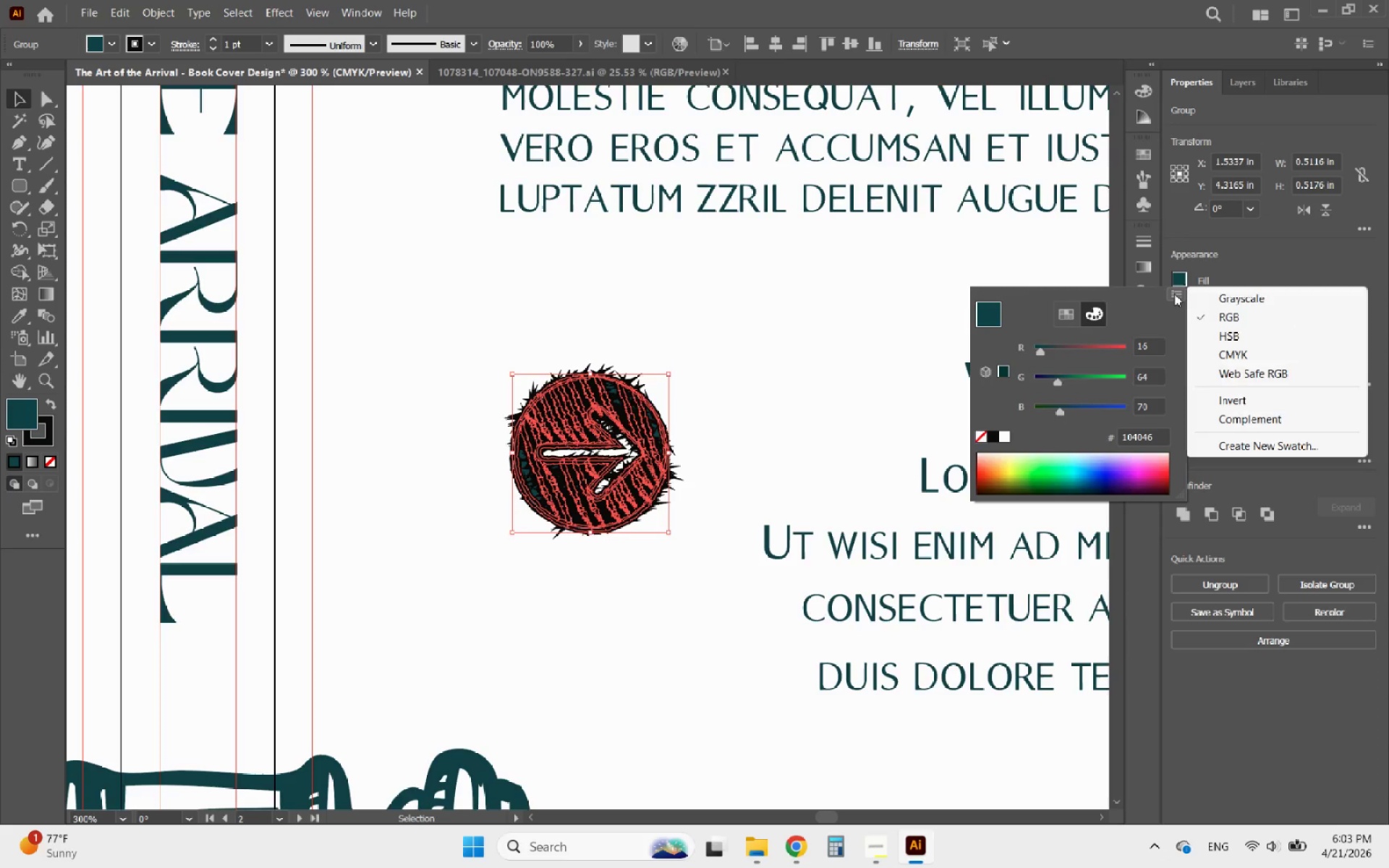 
left_click([1174, 294])
 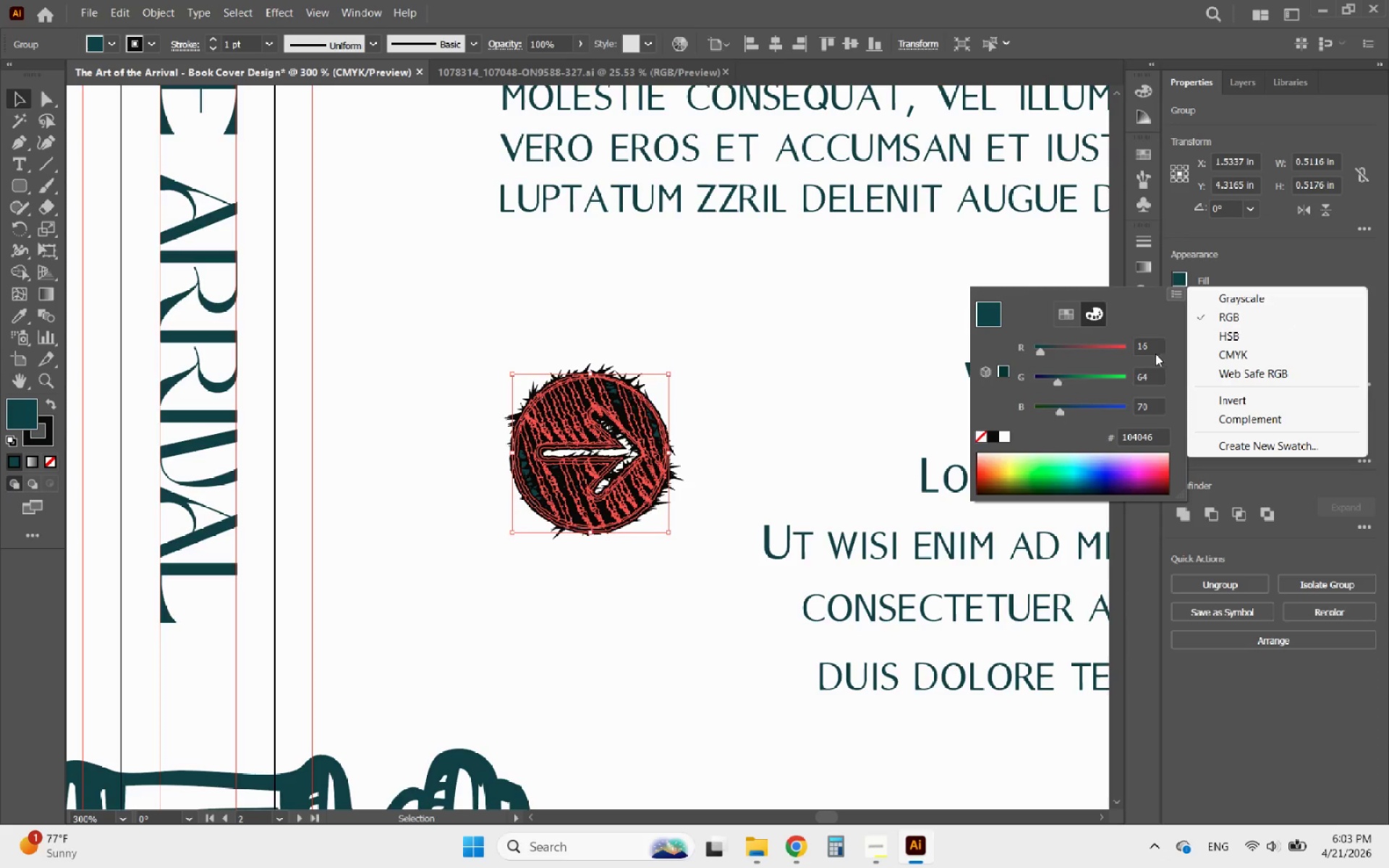 
left_click([1146, 319])
 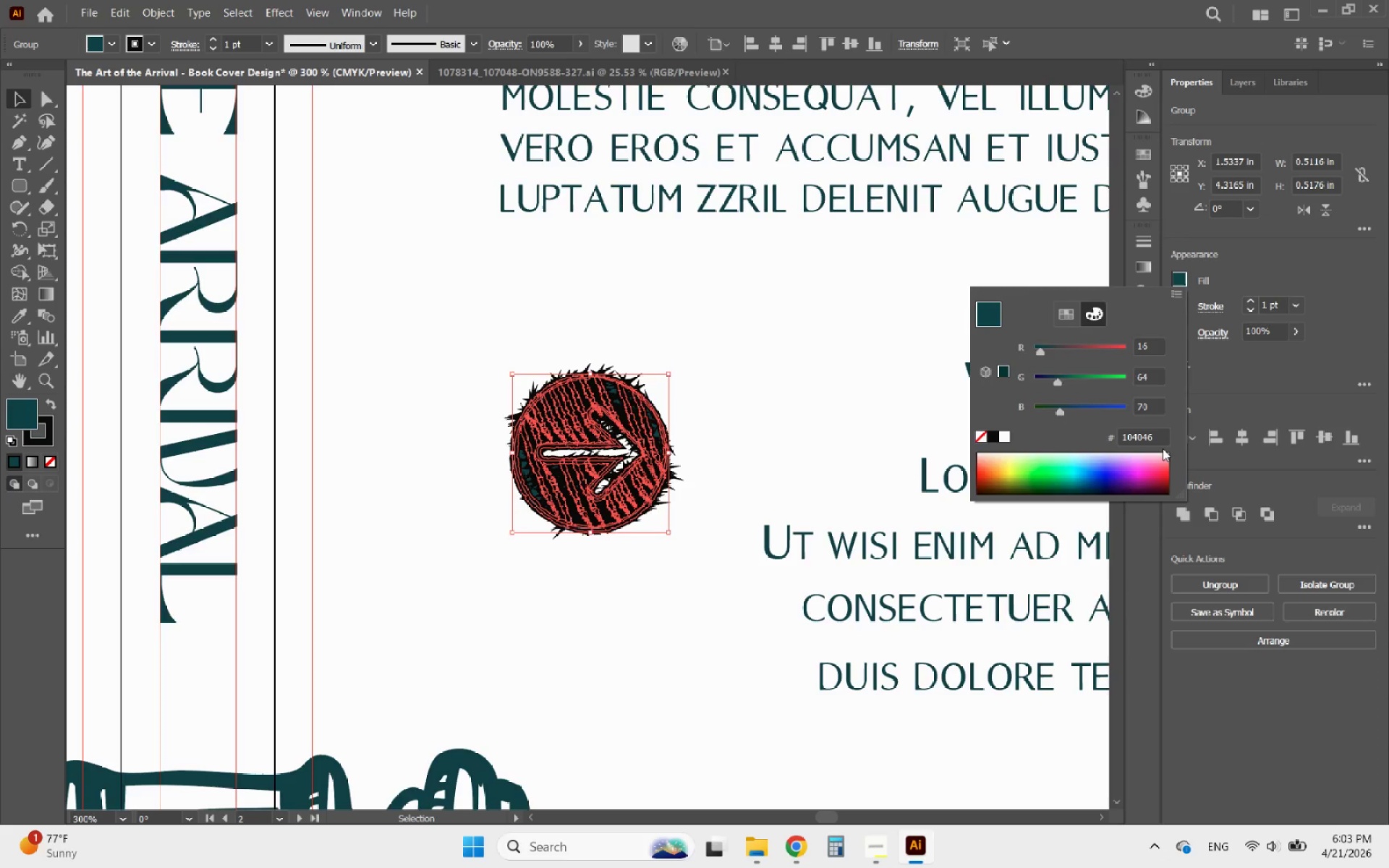 
double_click([1154, 436])
 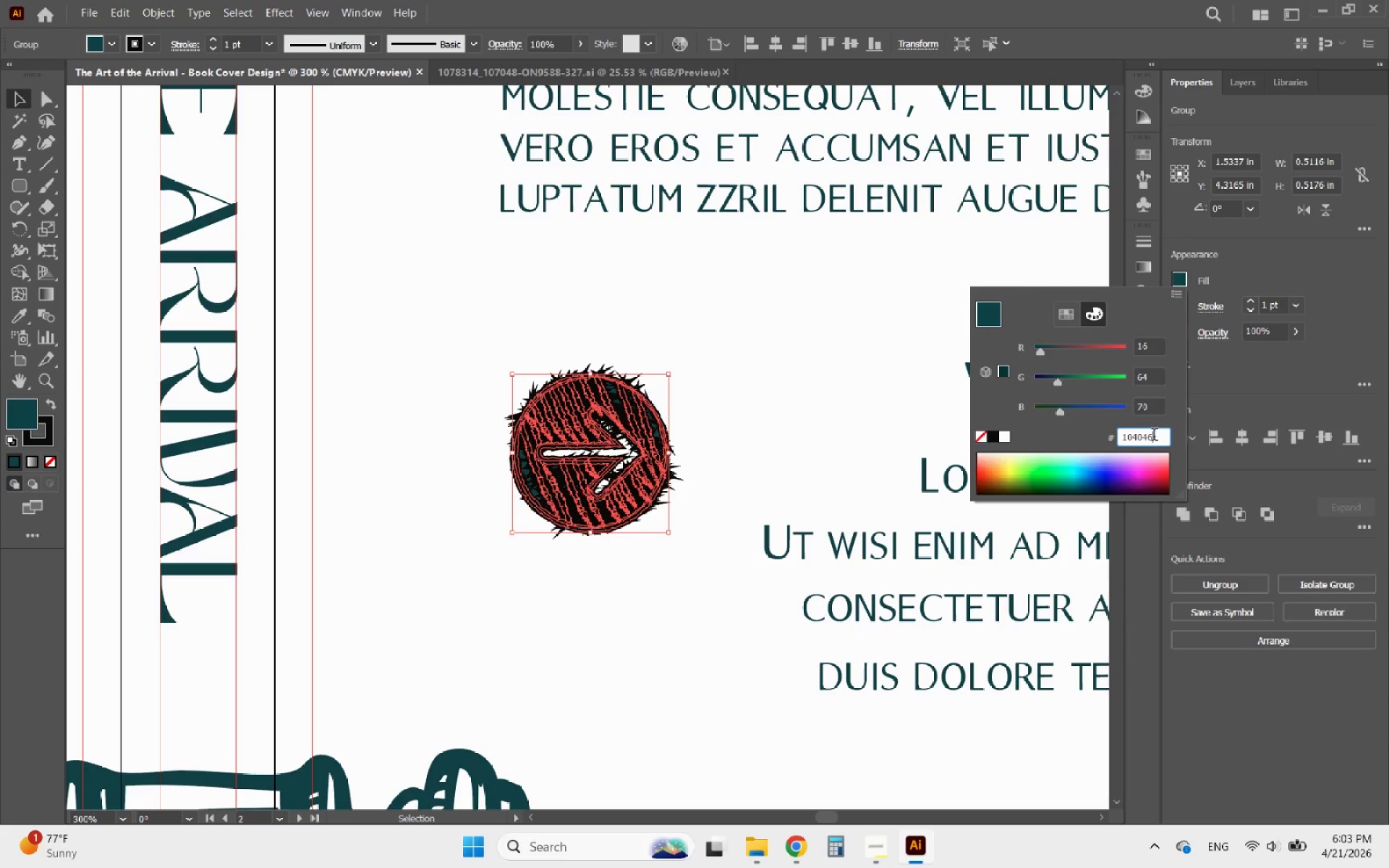 
triple_click([1154, 436])
 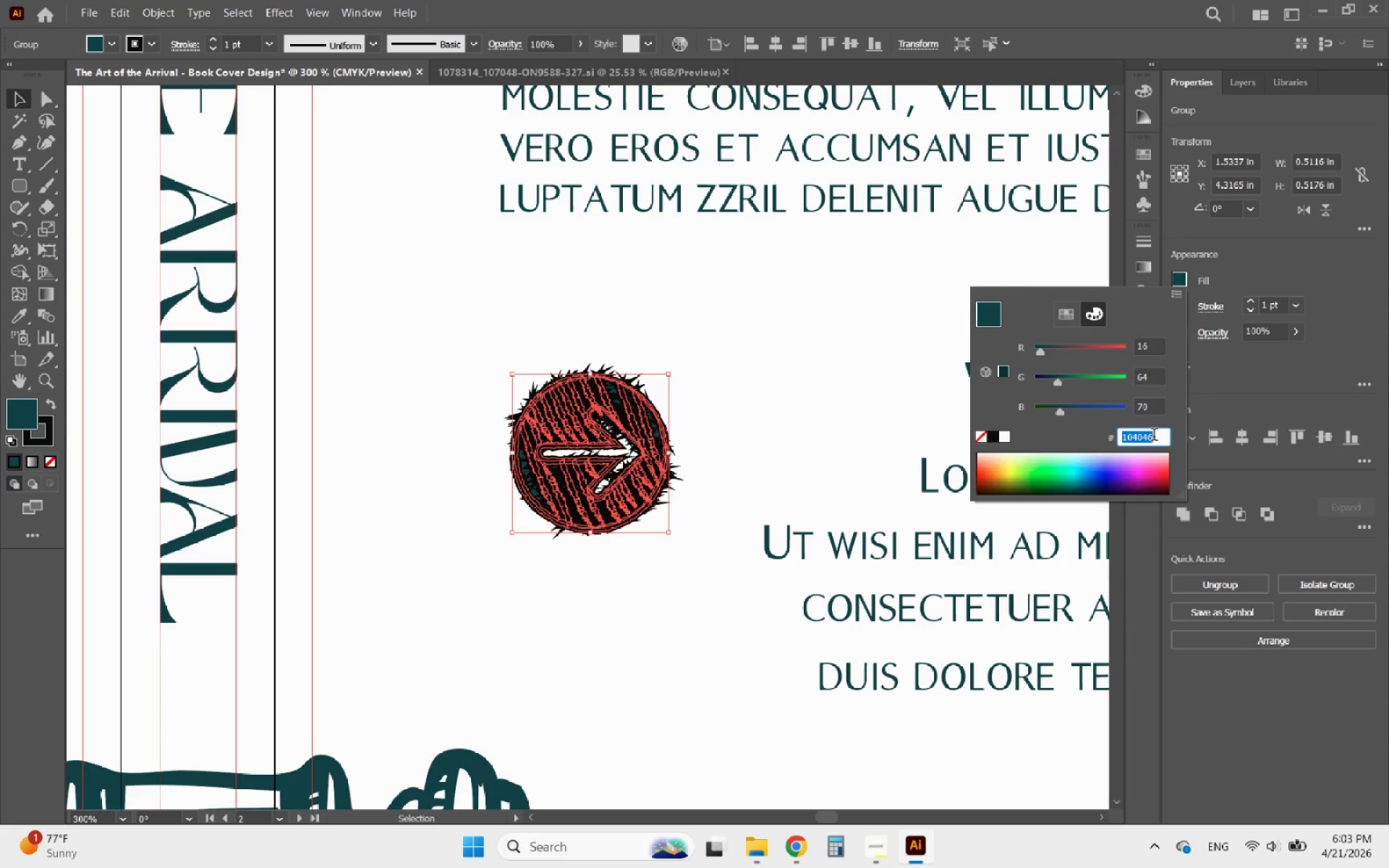 
key(Control+C)
 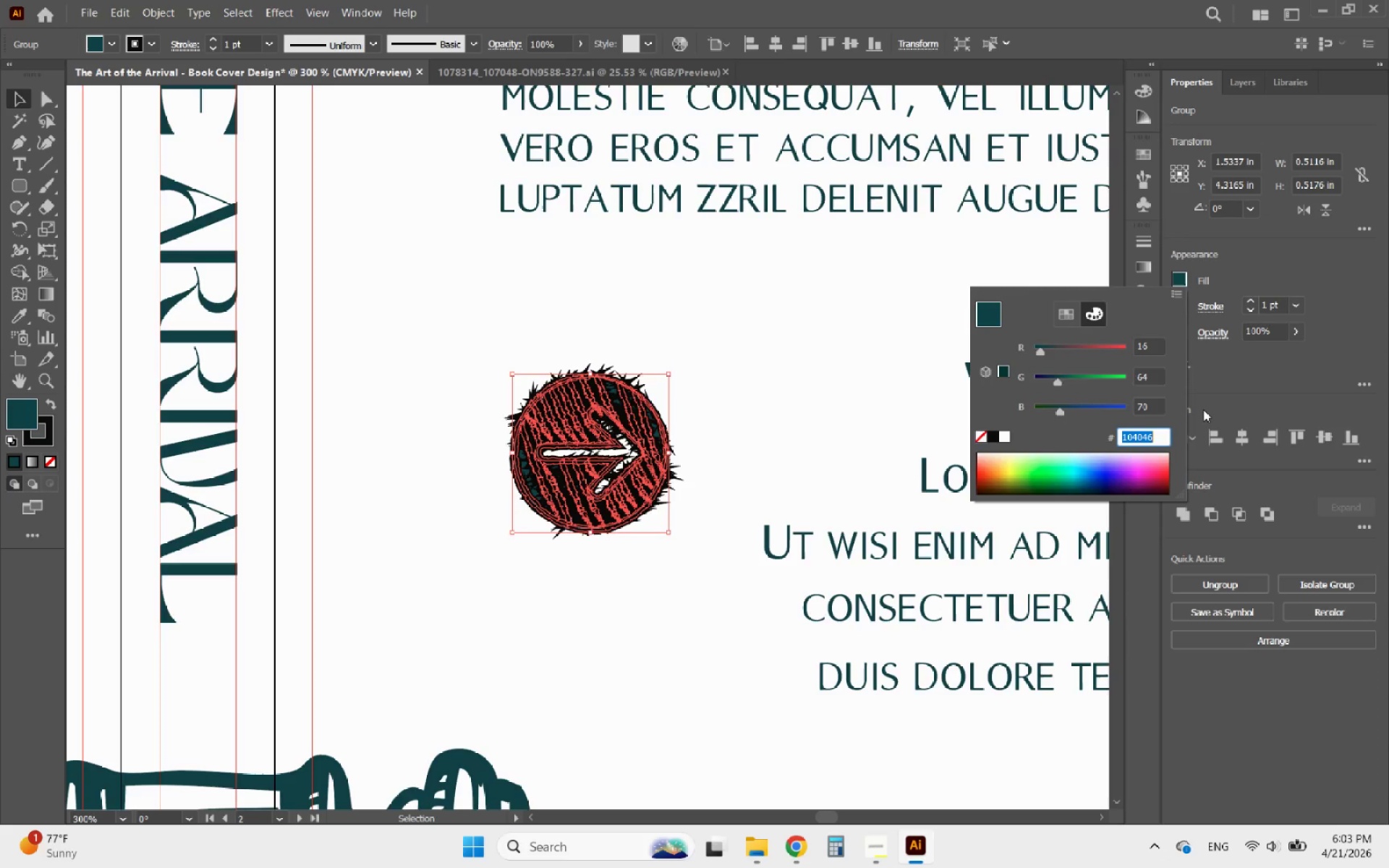 
key(Control+C)
 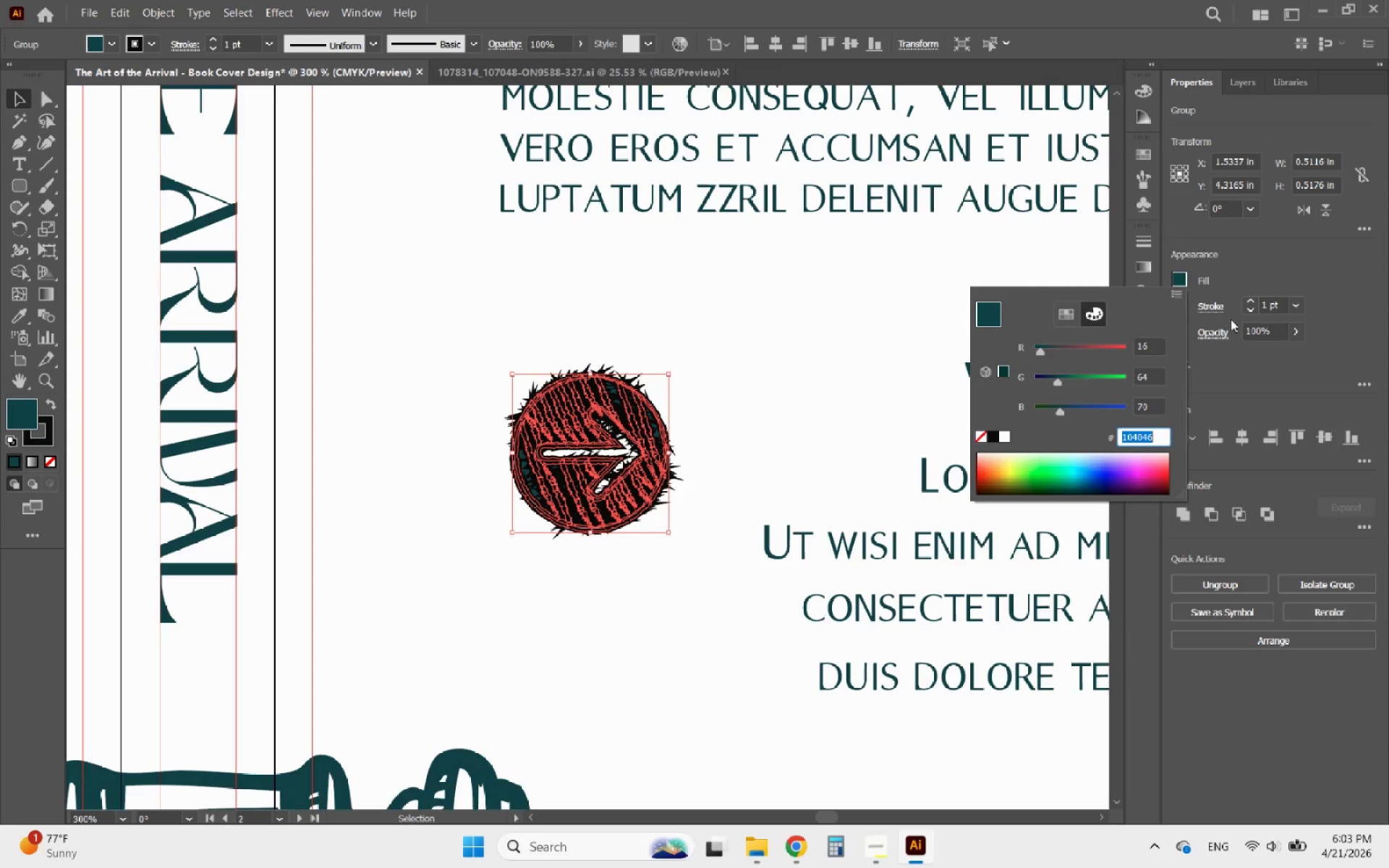 
left_click([1213, 289])
 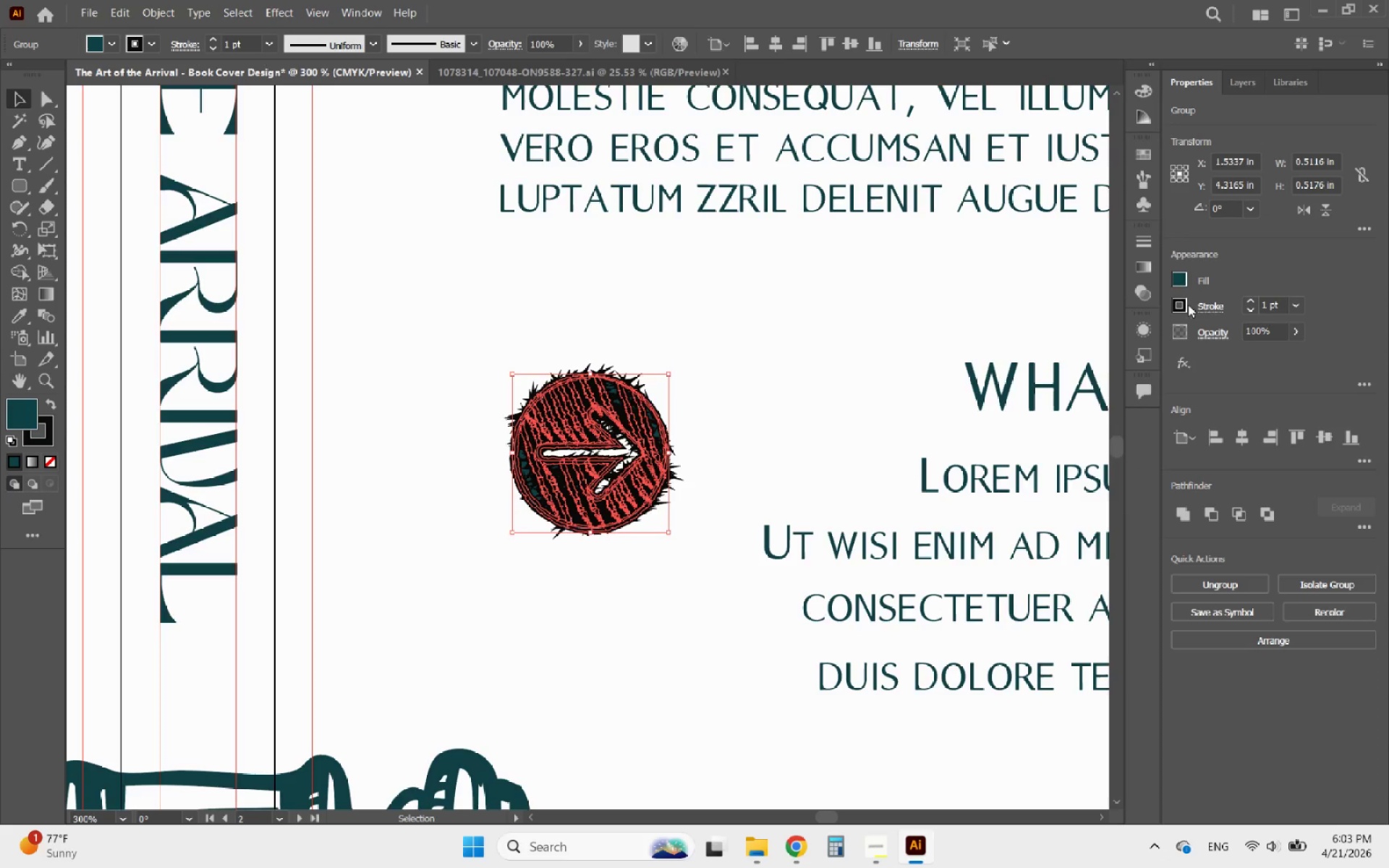 
left_click([1176, 305])
 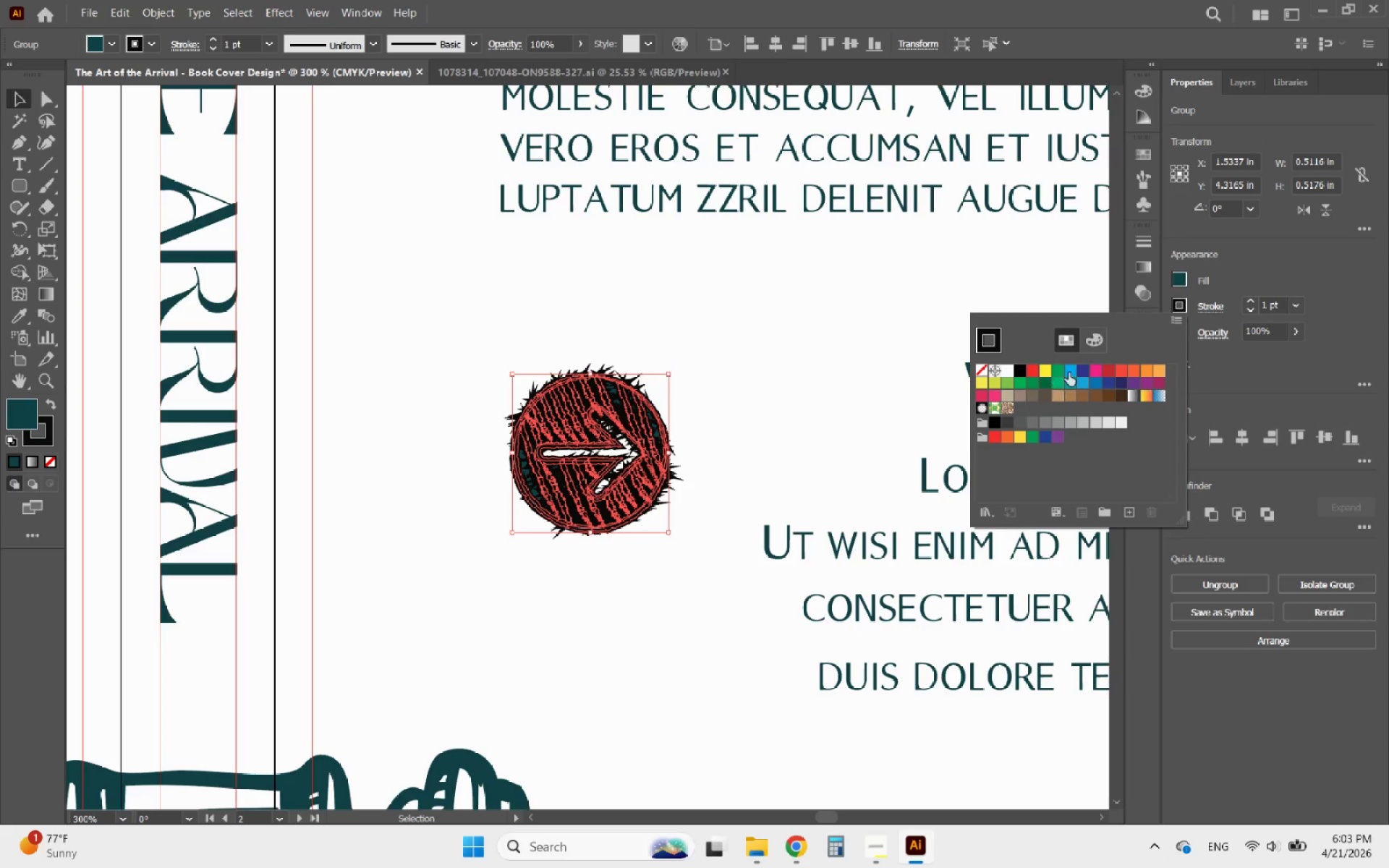 
left_click([1087, 342])
 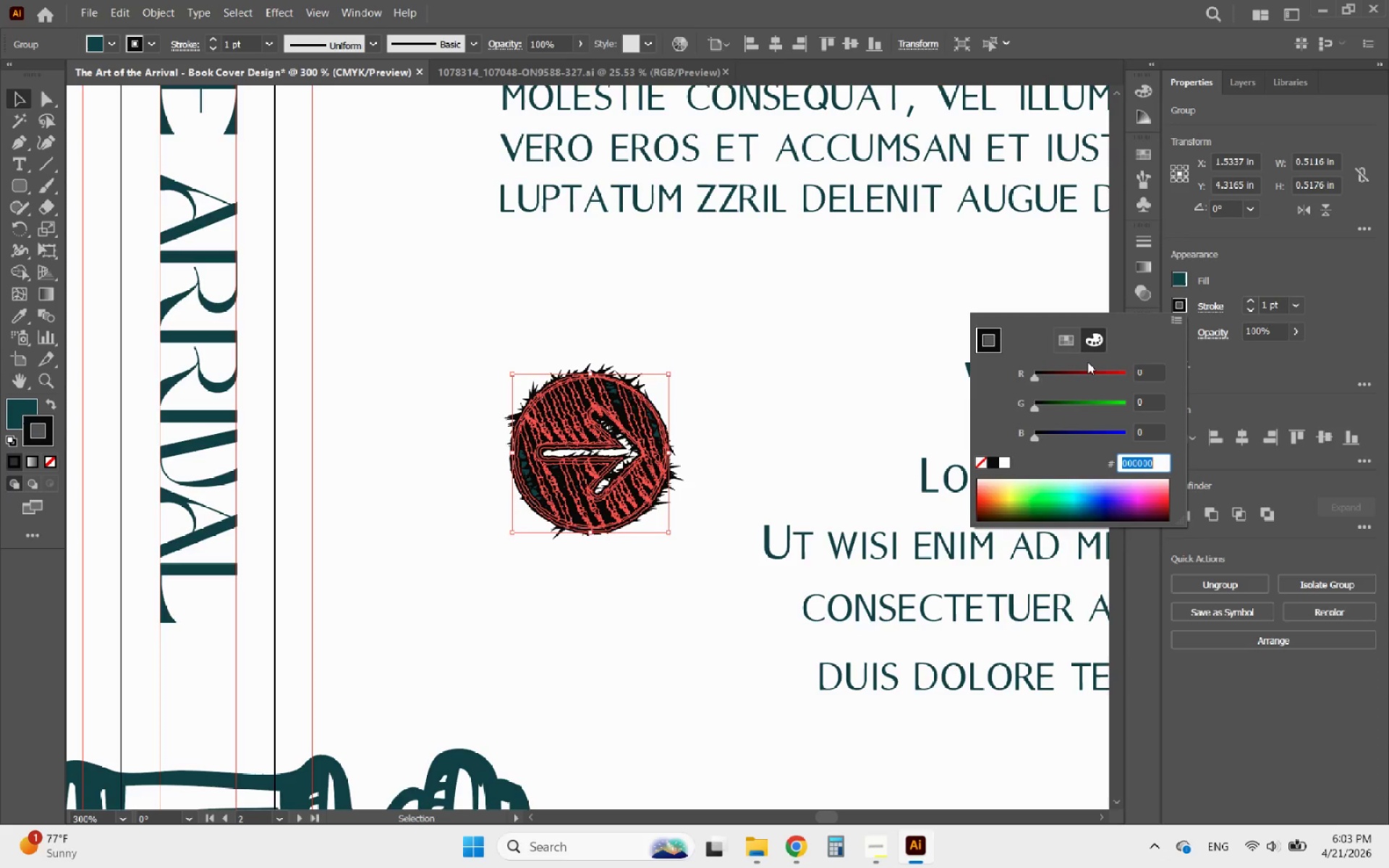 
key(Control+V)
 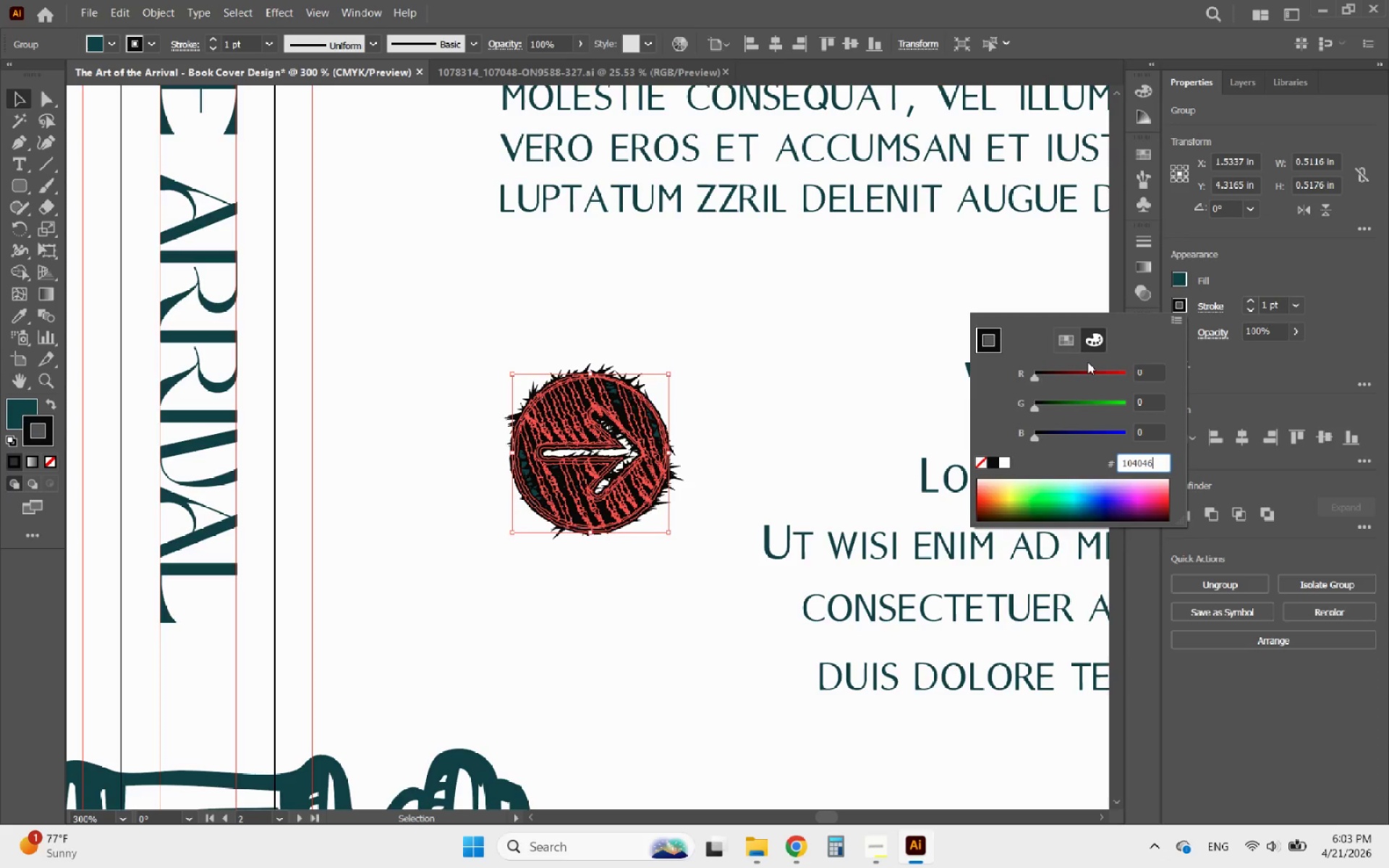 
key(Enter)
 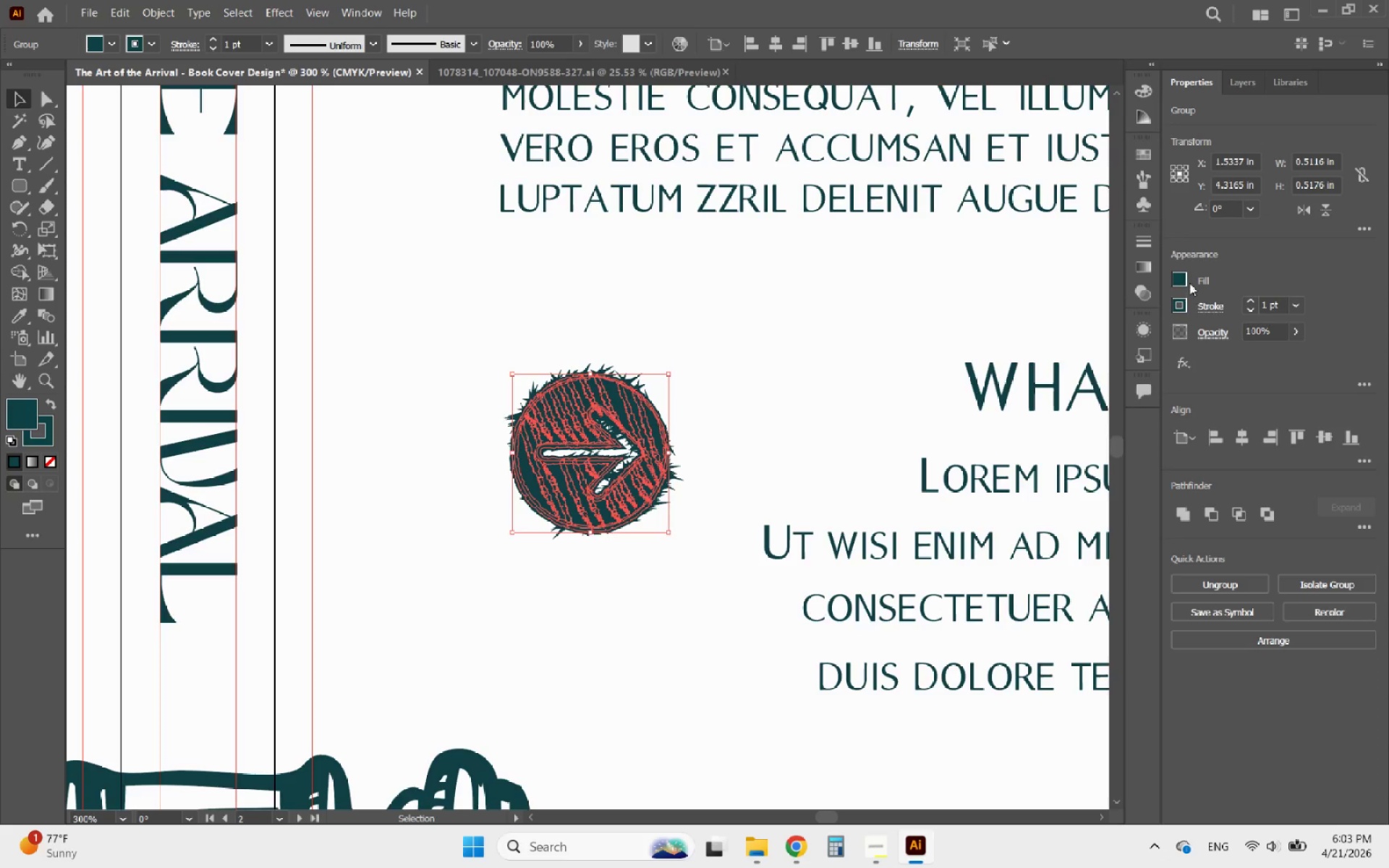 
left_click([1184, 280])
 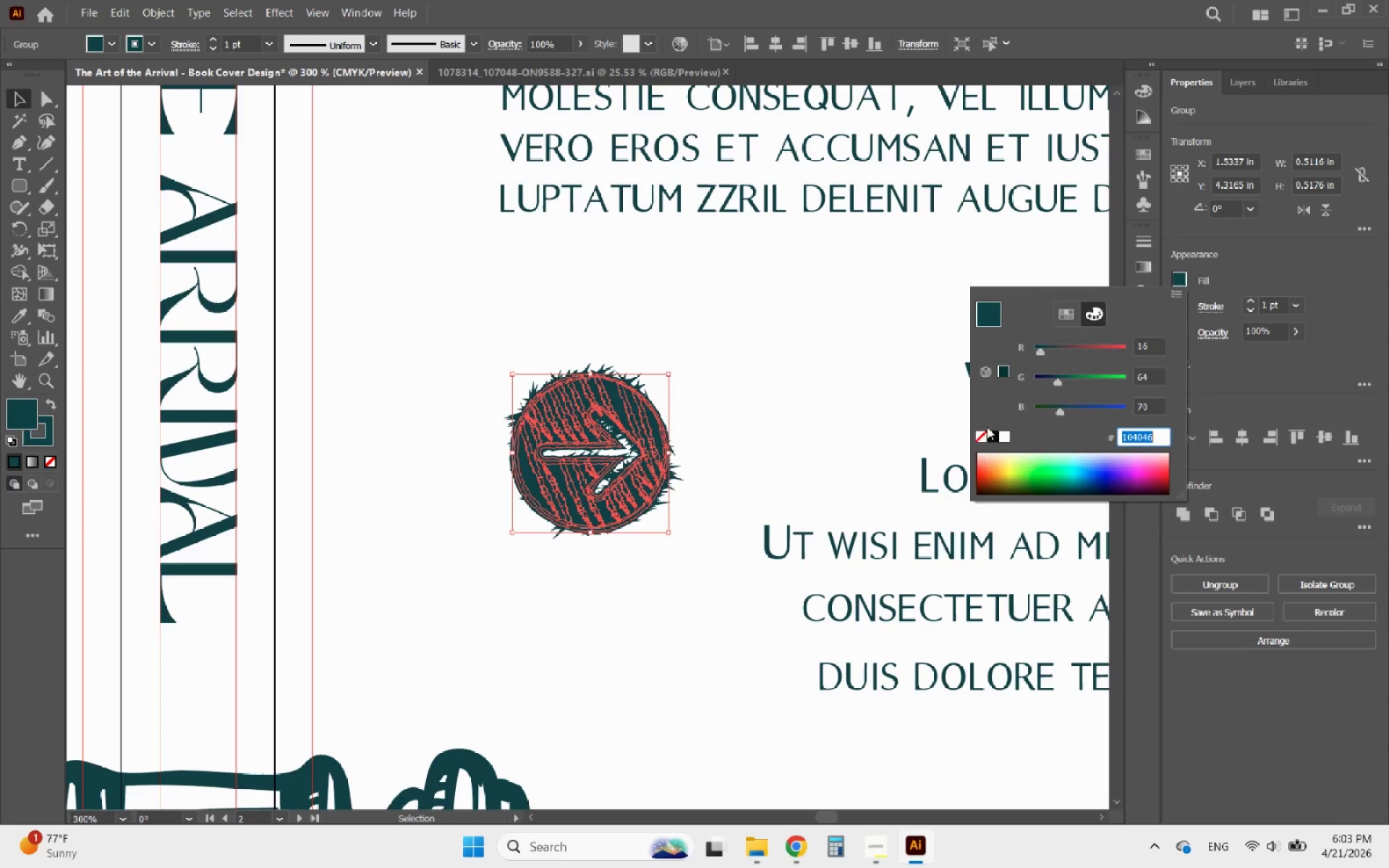 
left_click([980, 435])
 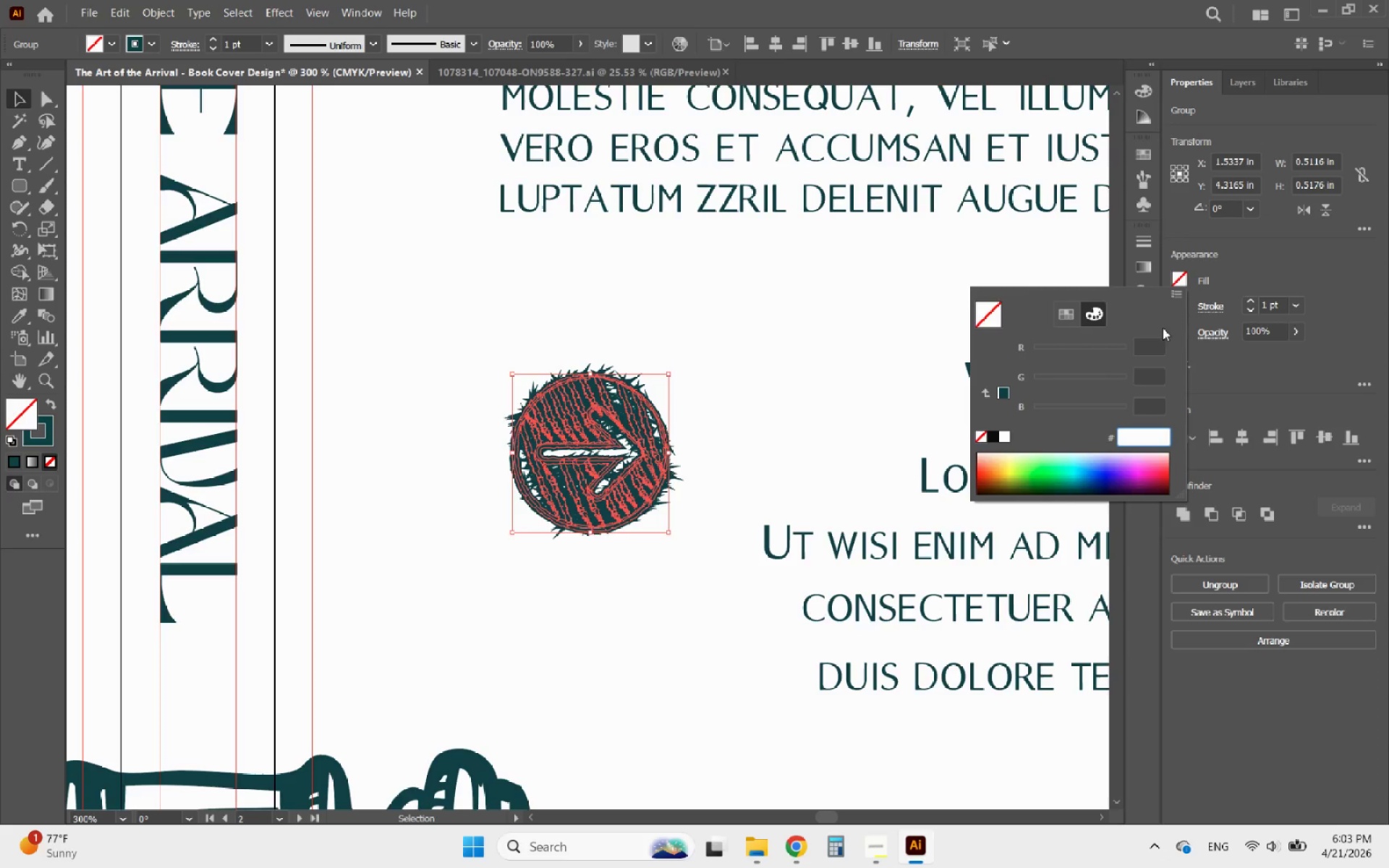 
left_click([1246, 273])
 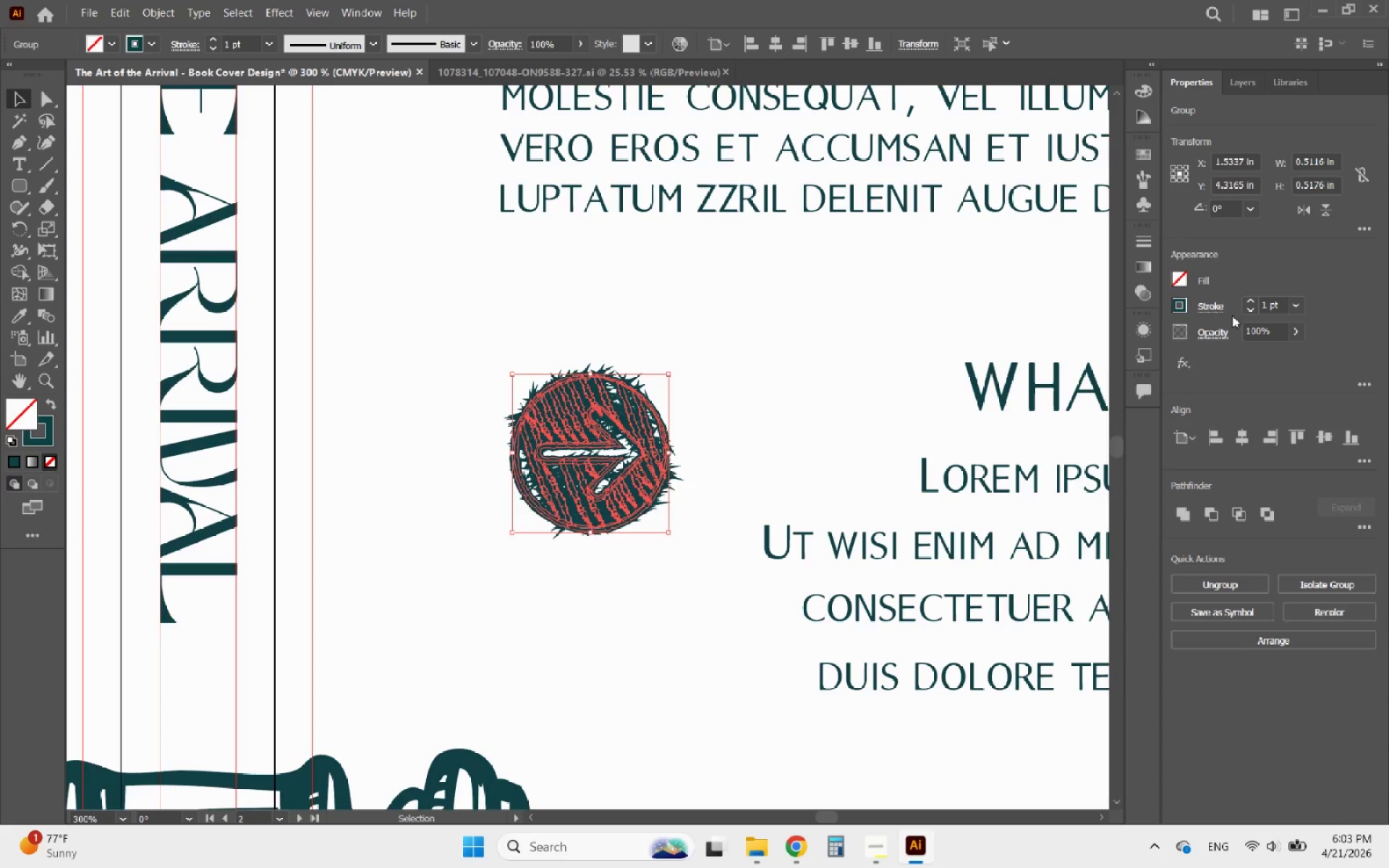 
left_click([1252, 309])
 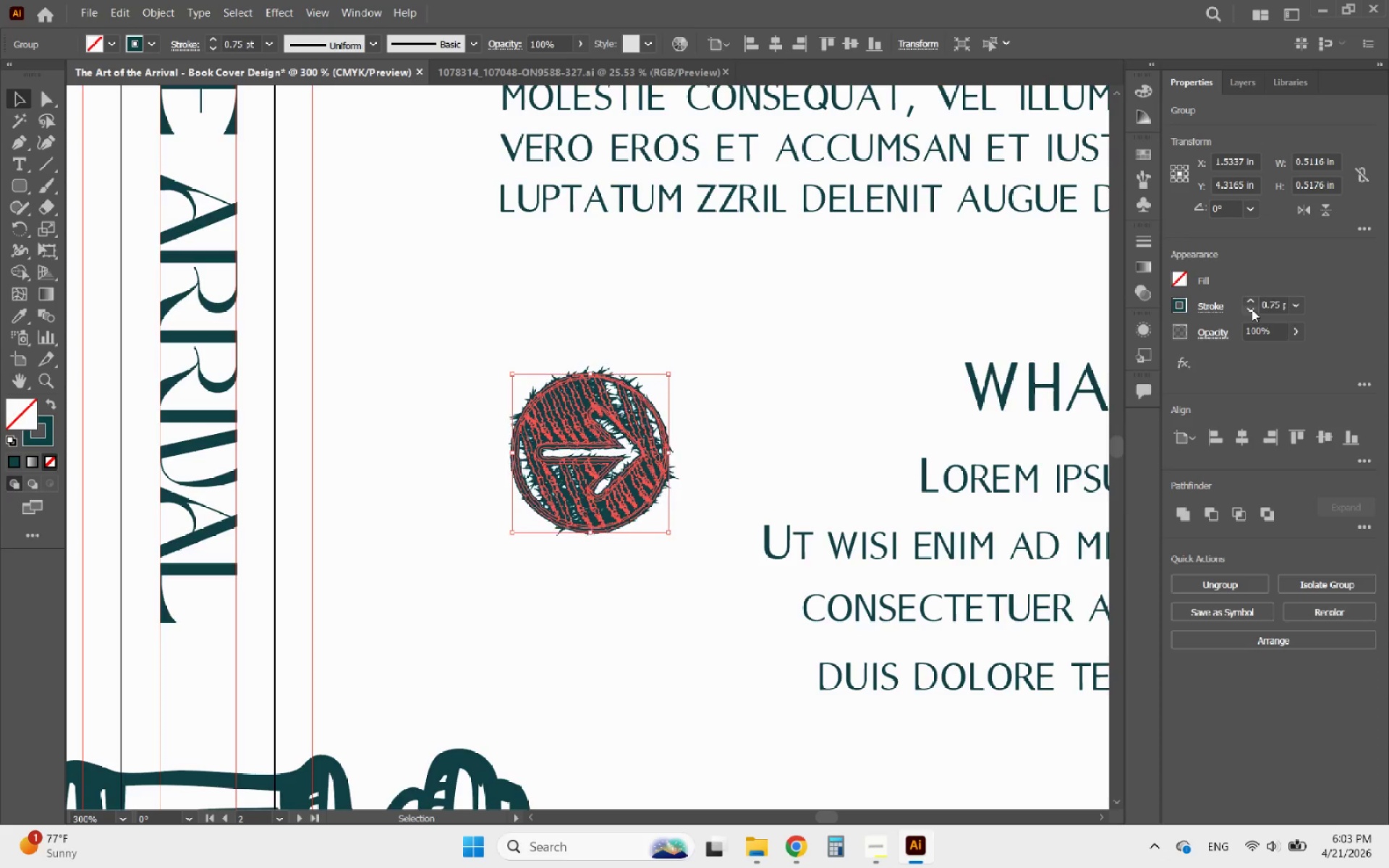 
left_click([1252, 309])
 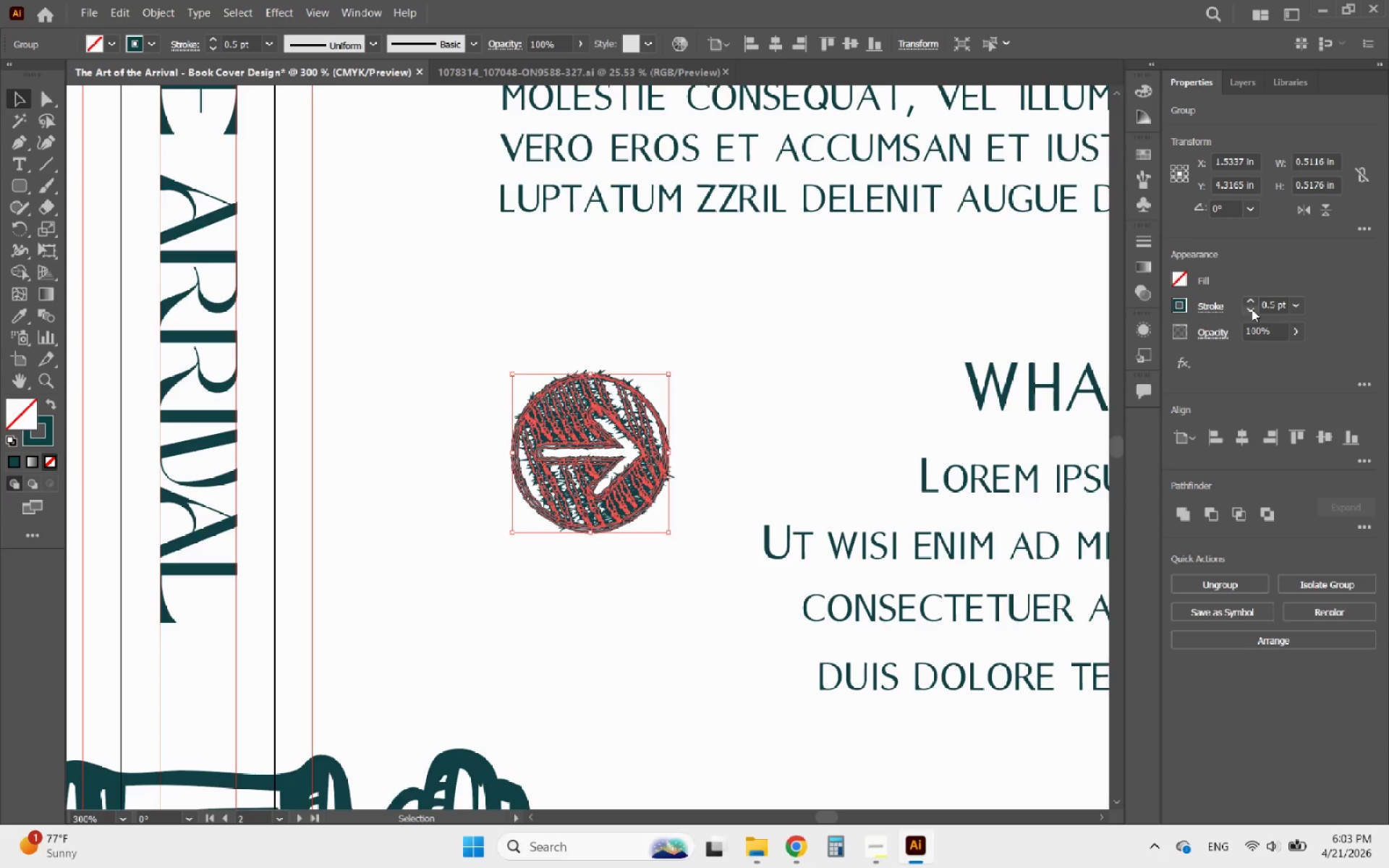 
left_click([1252, 309])
 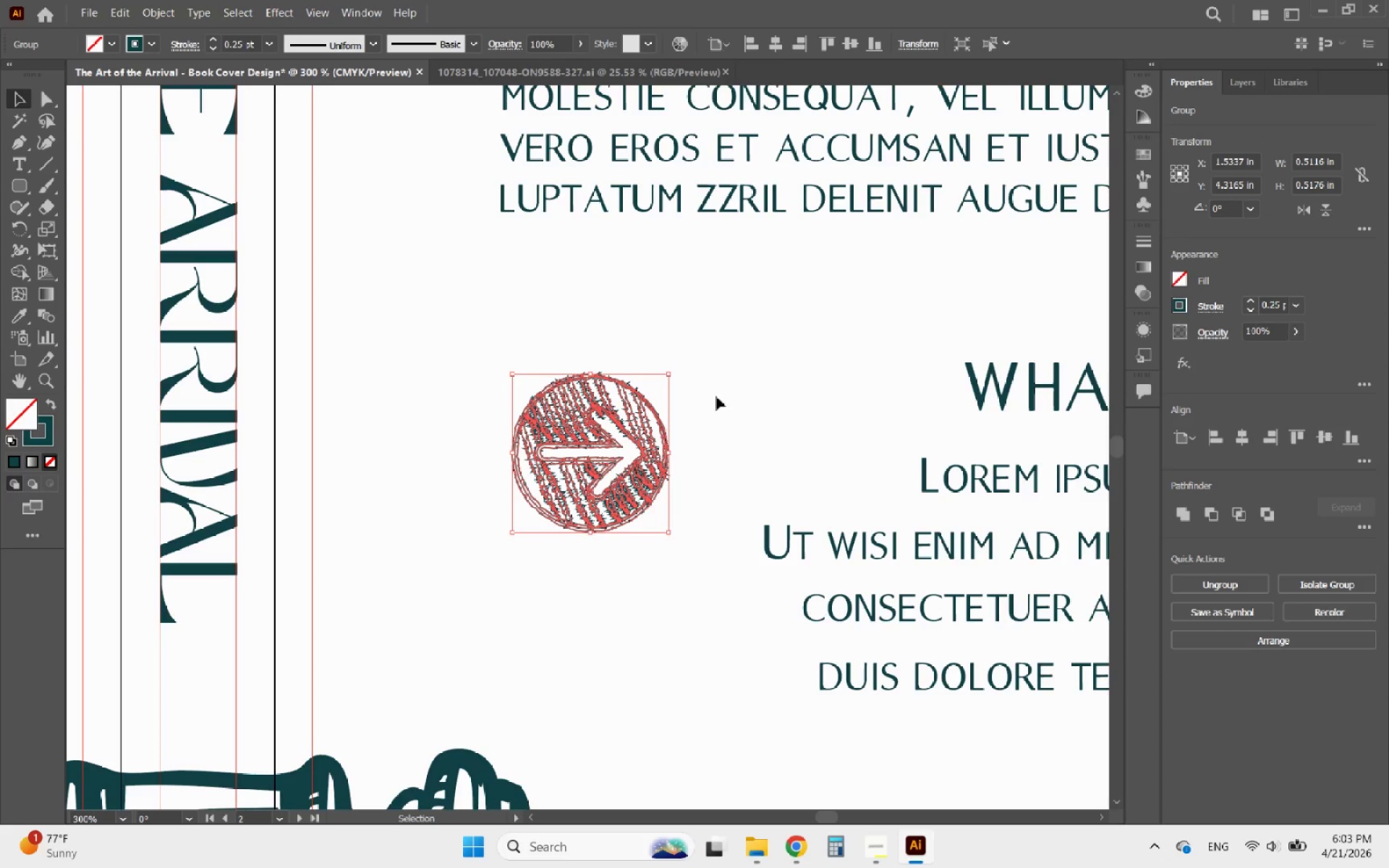 
left_click([698, 402])
 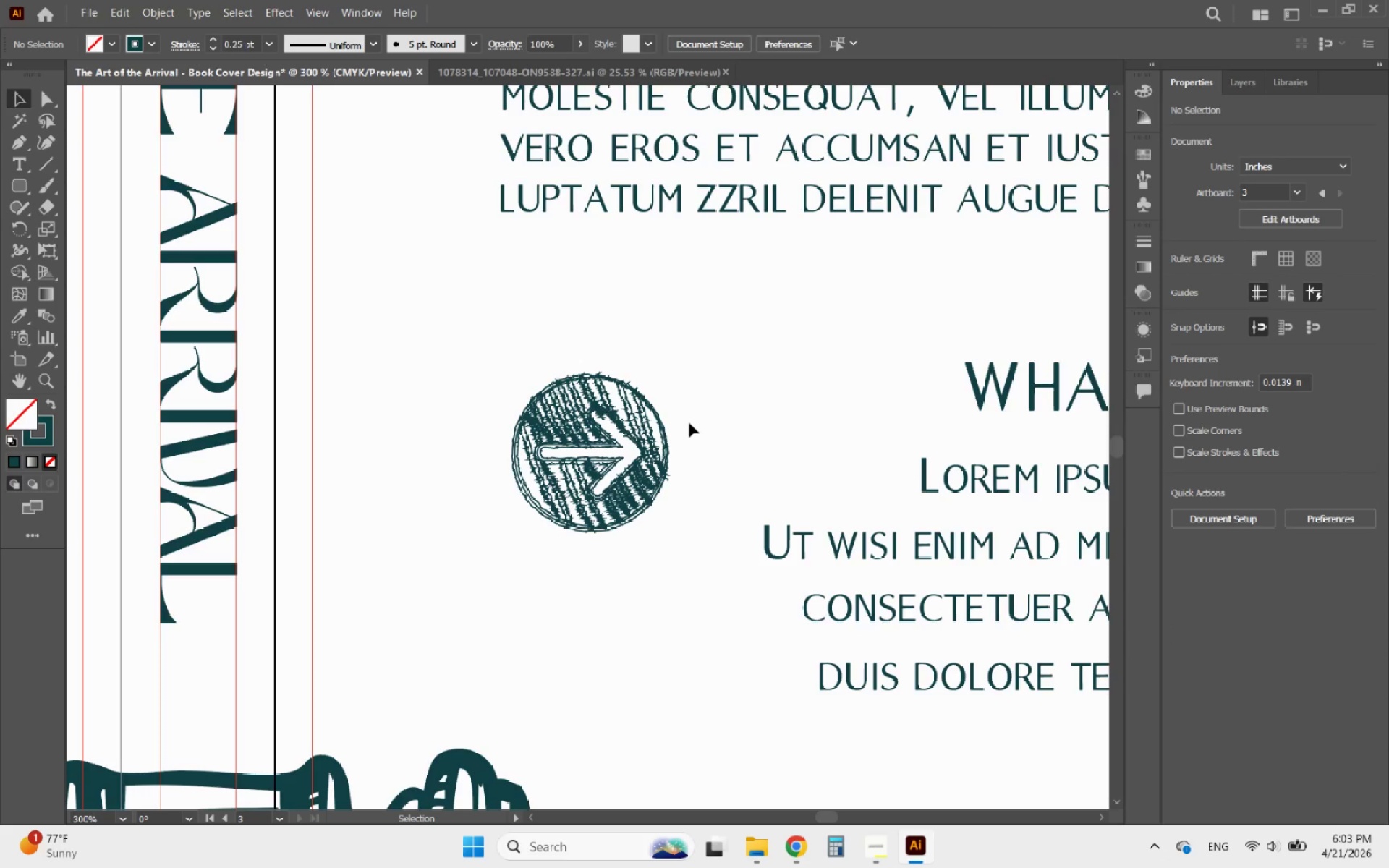 
left_click([654, 472])
 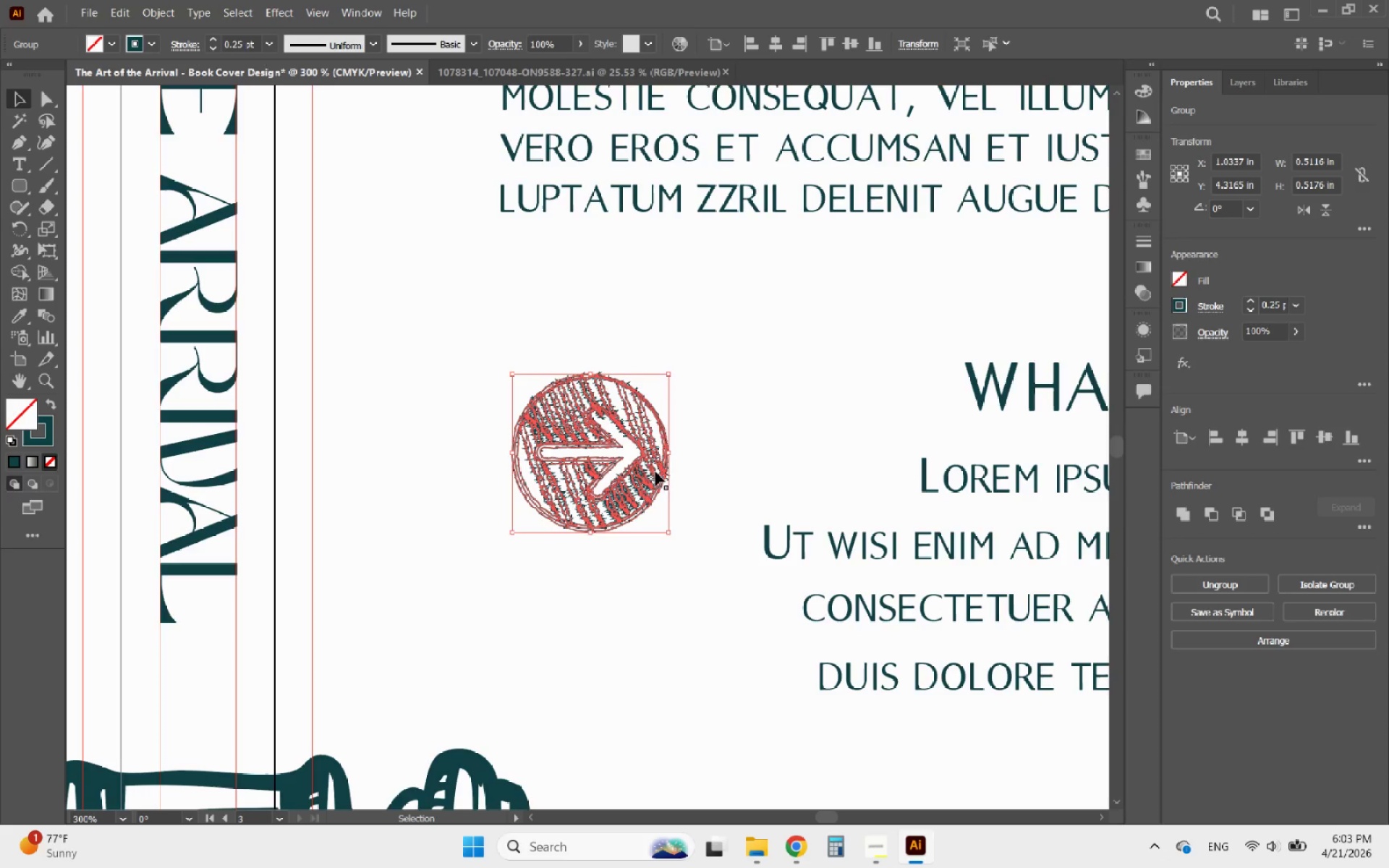 
key(Delete)
 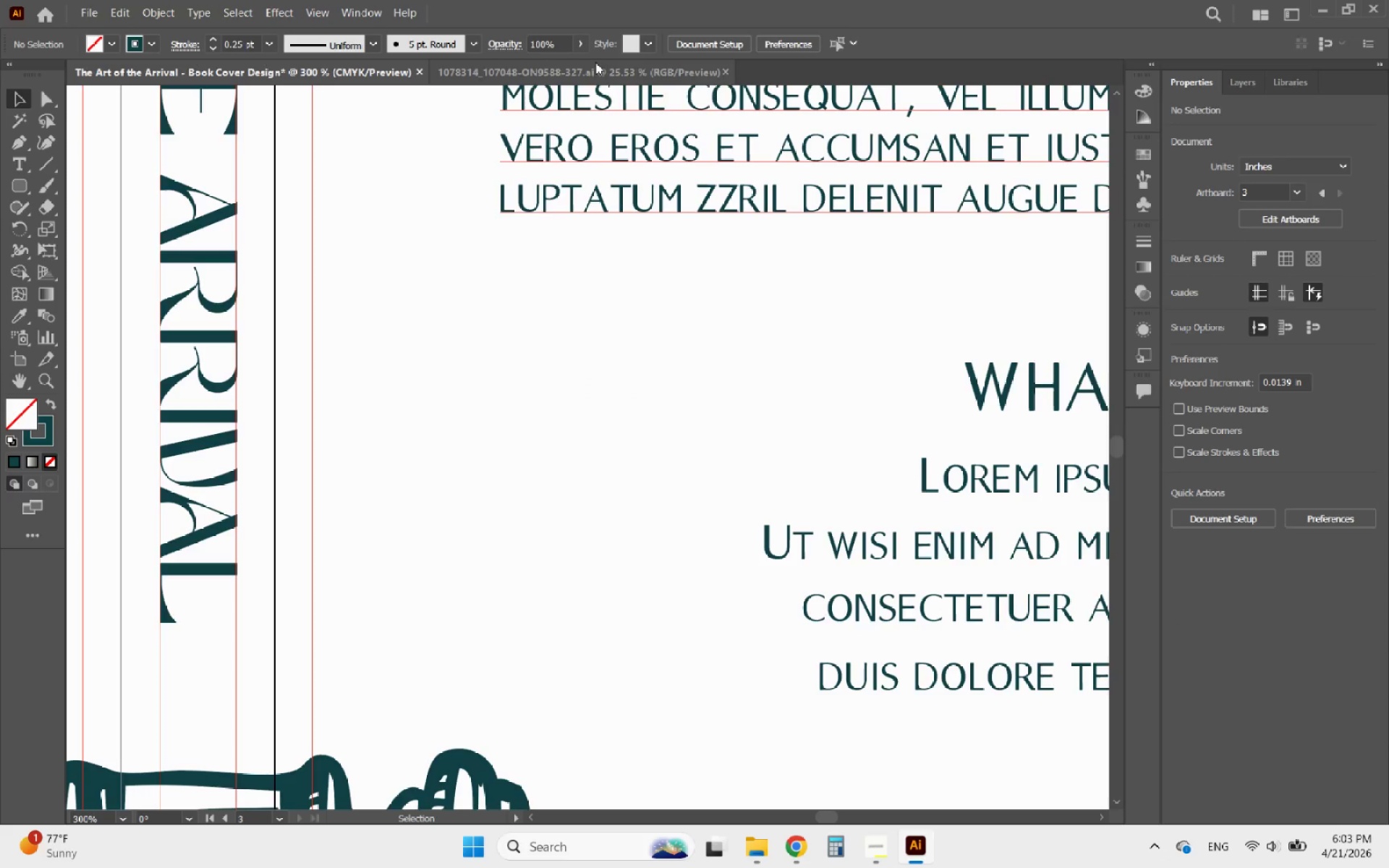 
left_click([589, 64])
 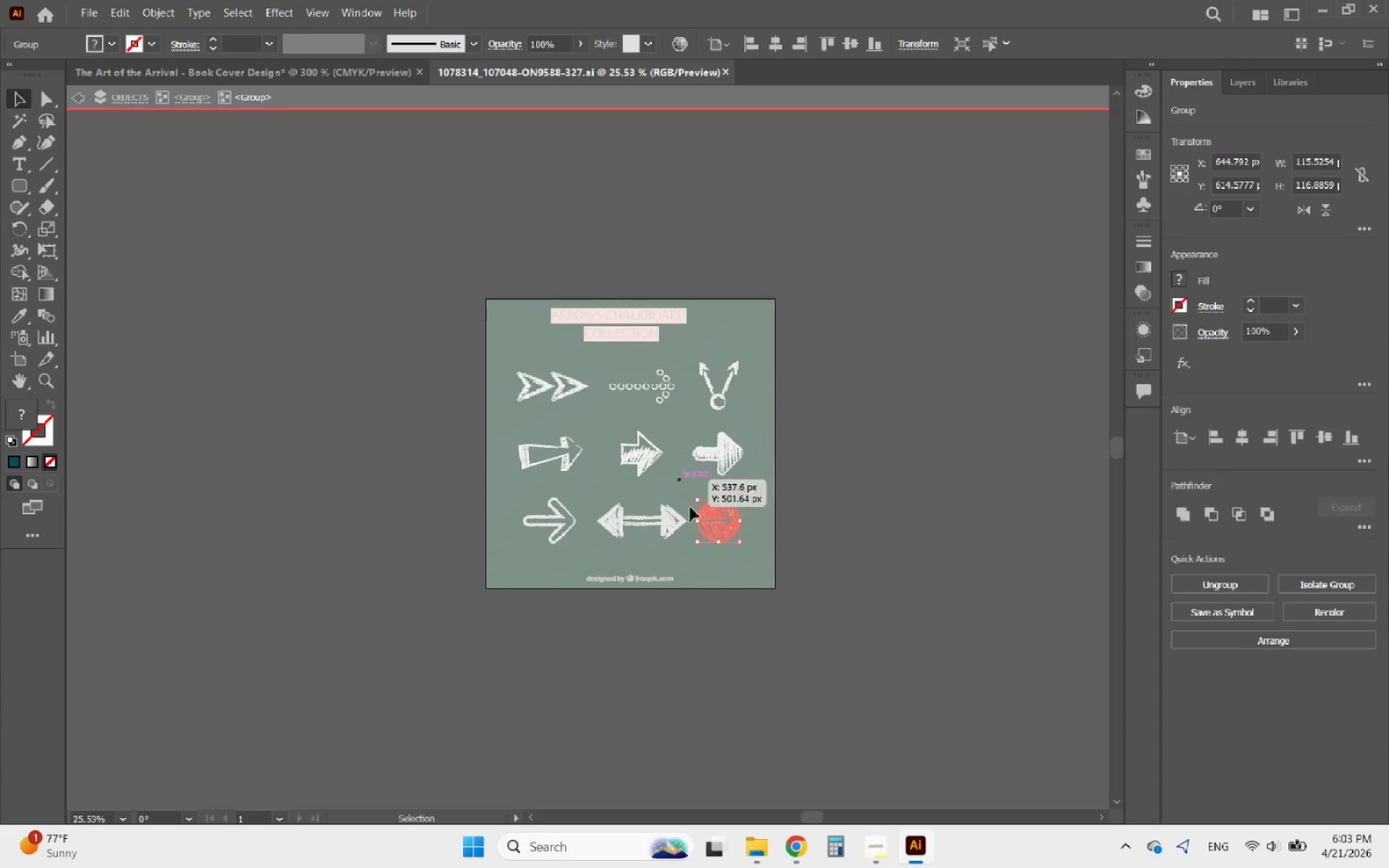 
left_click([776, 563])
 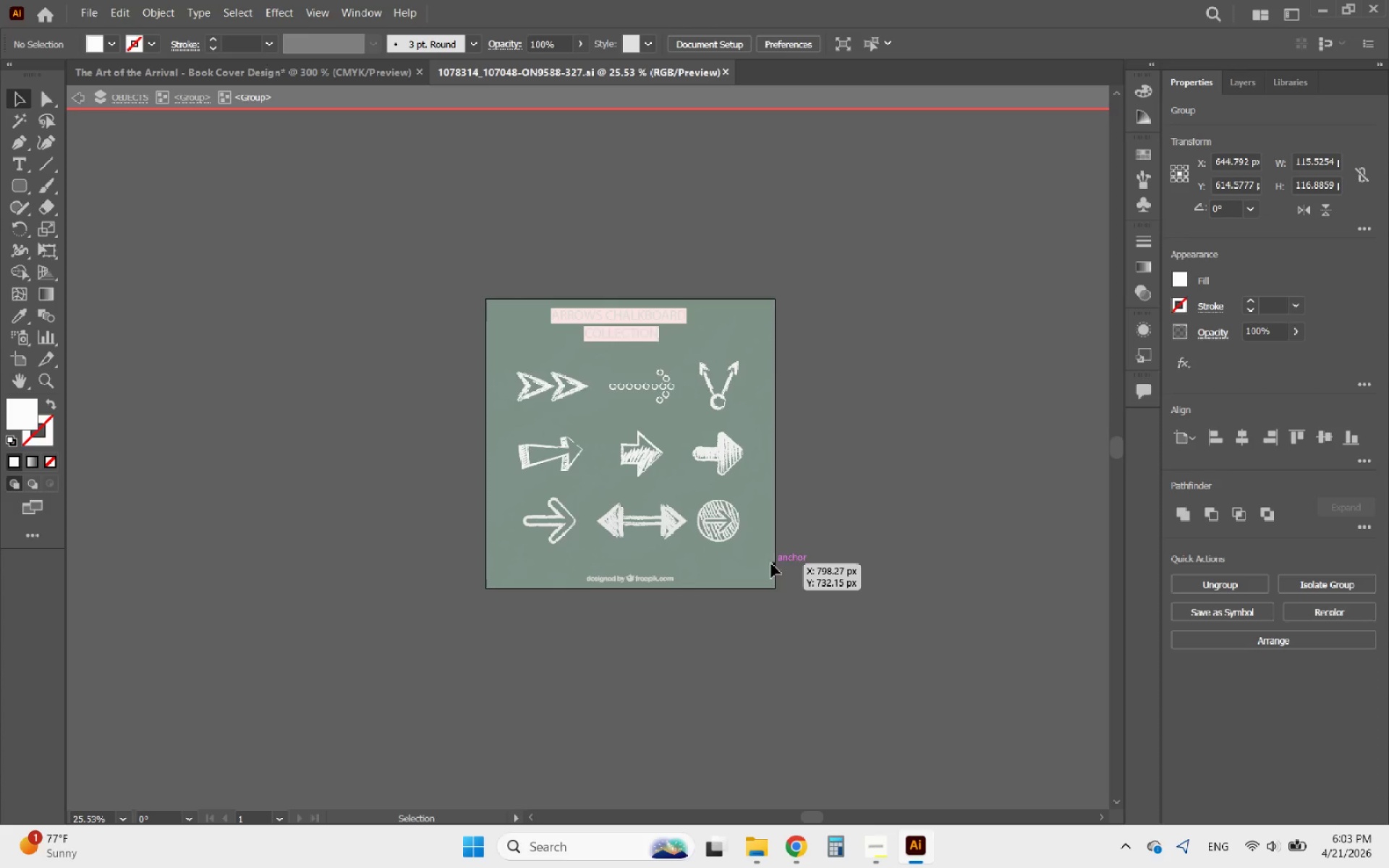 
hold_key(key=AltLeft, duration=1.72)
scroll: coordinate [731, 535], scroll_direction: up, amount: 5.0
 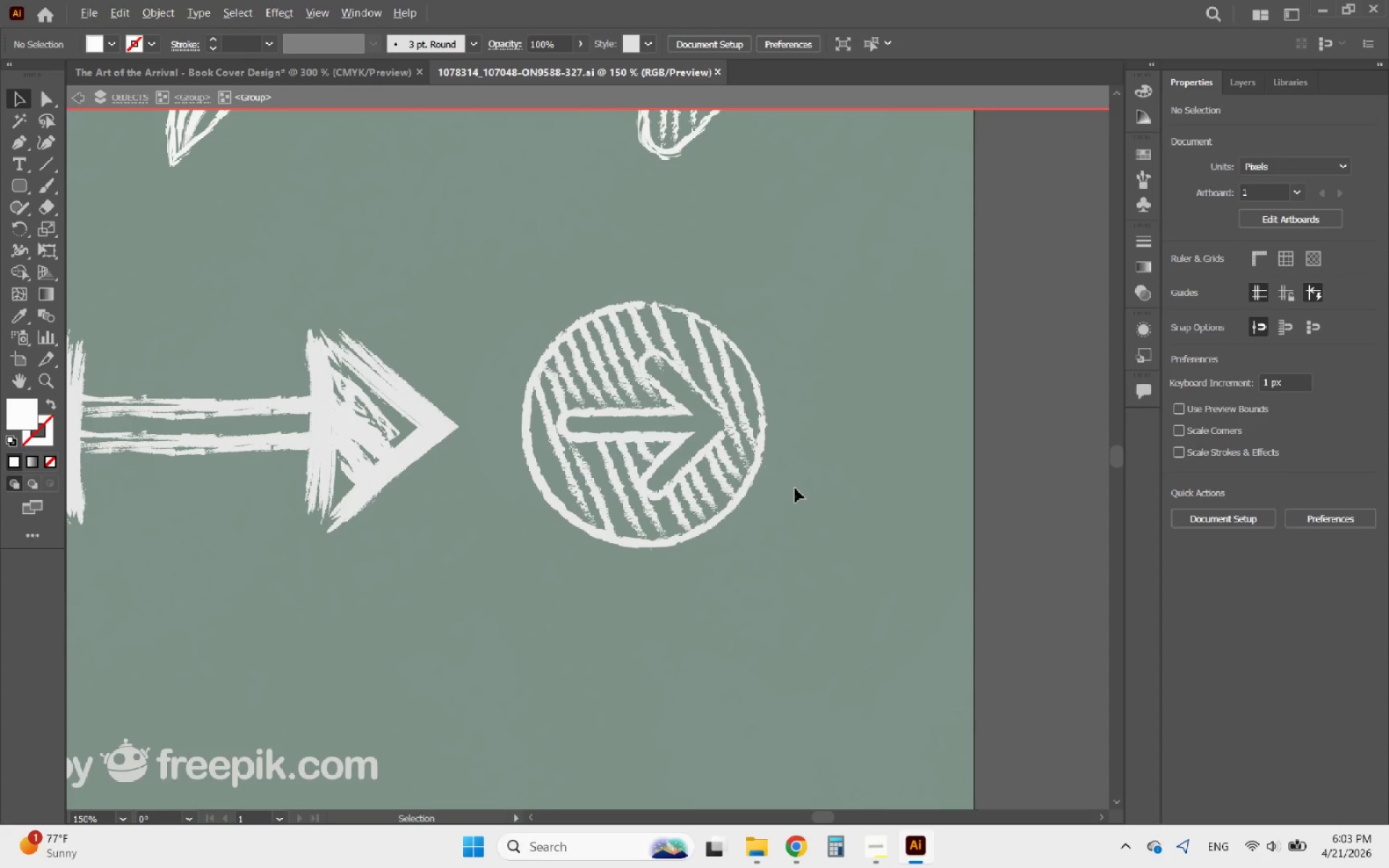 
scroll: coordinate [797, 488], scroll_direction: down, amount: 2.0
 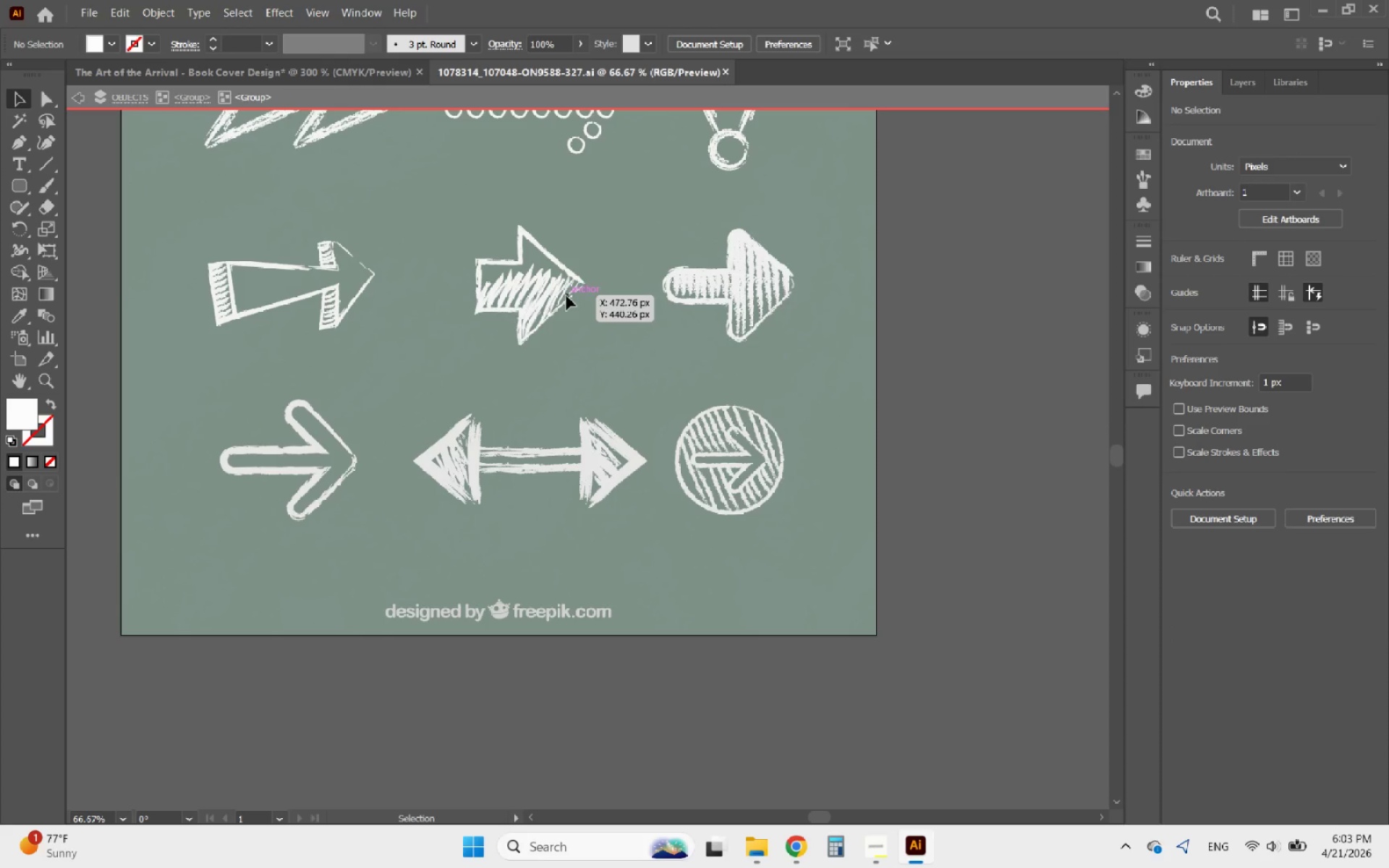 
left_click([566, 296])
 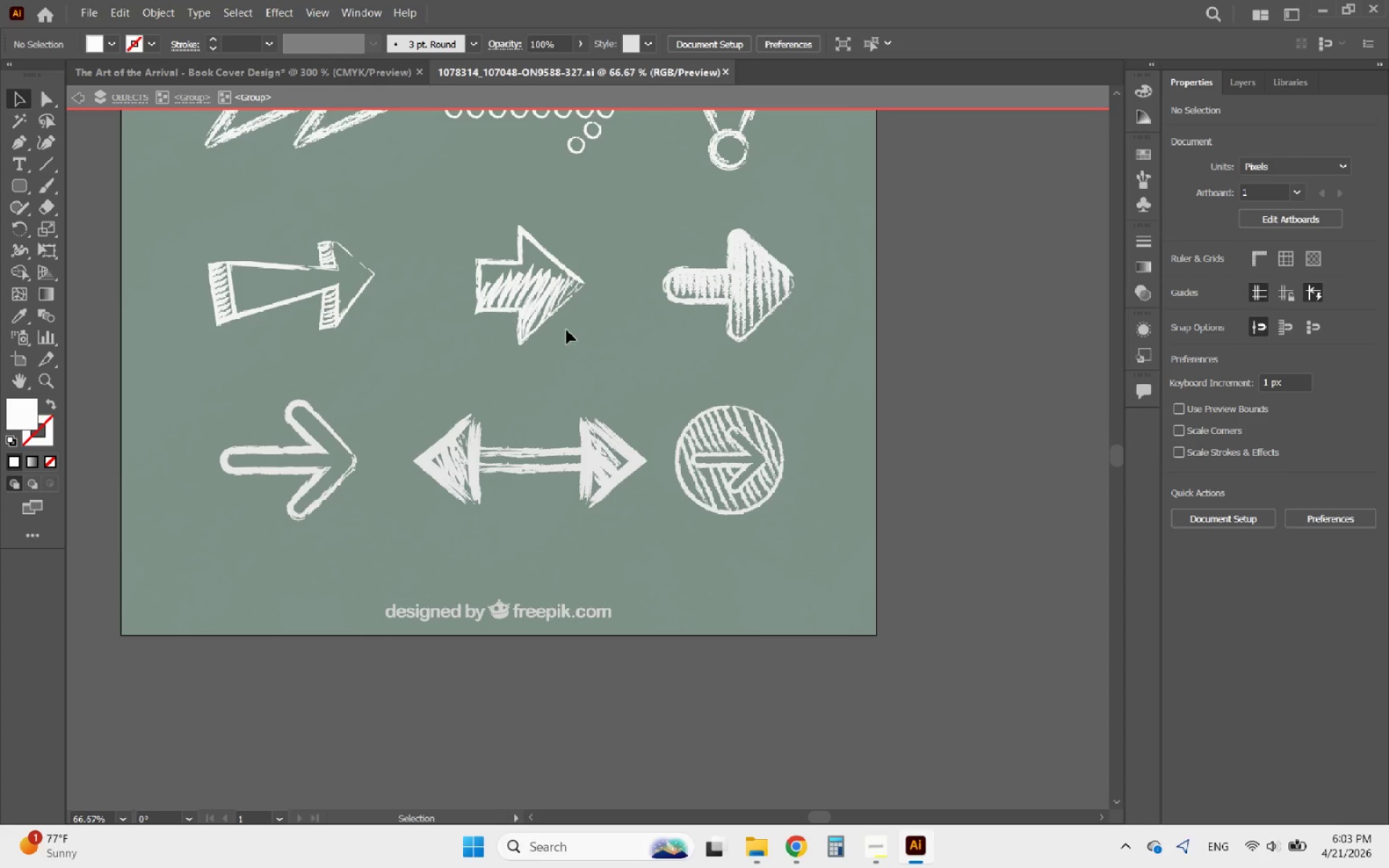 
hold_key(key=AltLeft, duration=0.66)
scroll: coordinate [572, 535], scroll_direction: down, amount: 1.0
 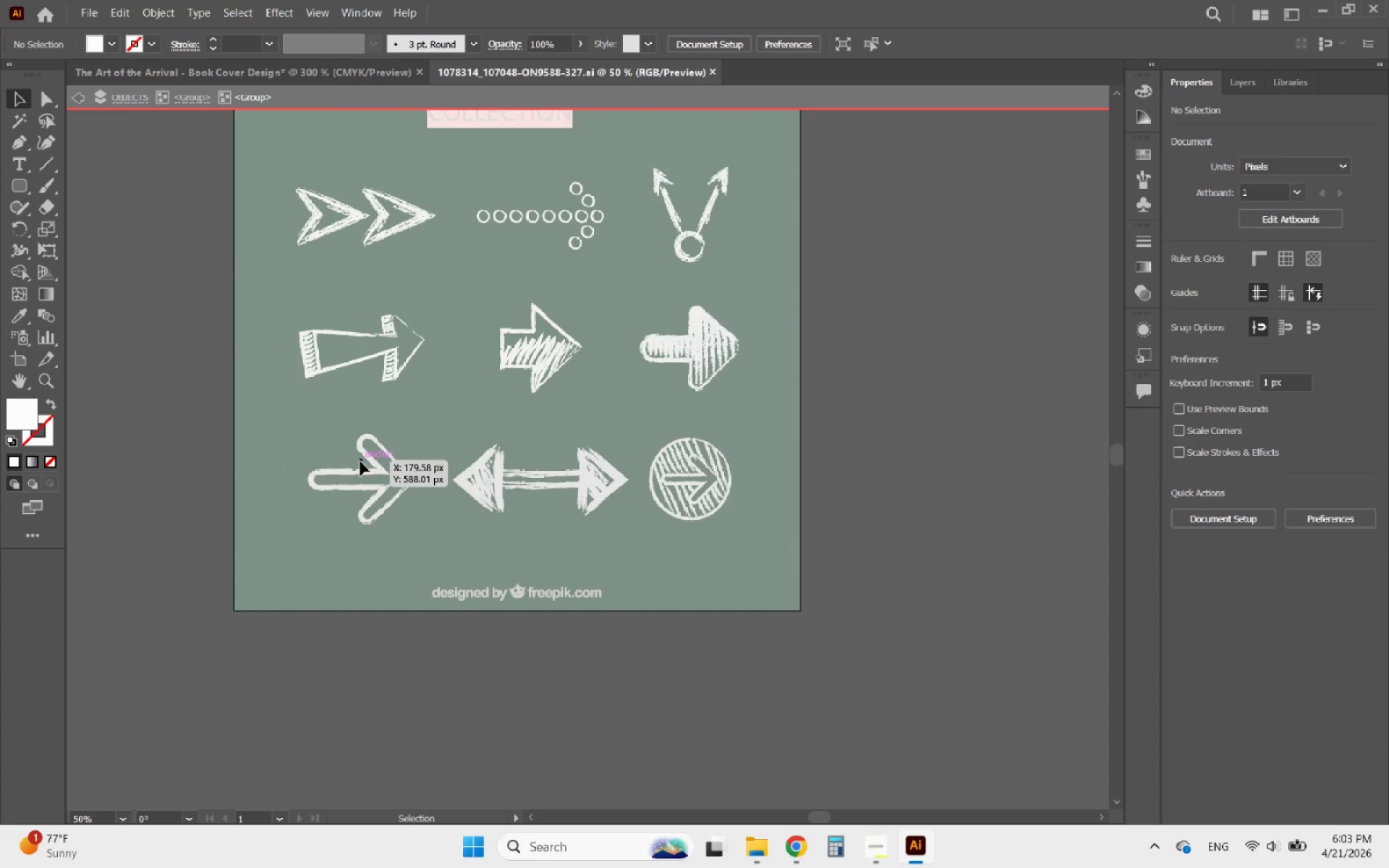 
left_click([368, 468])
 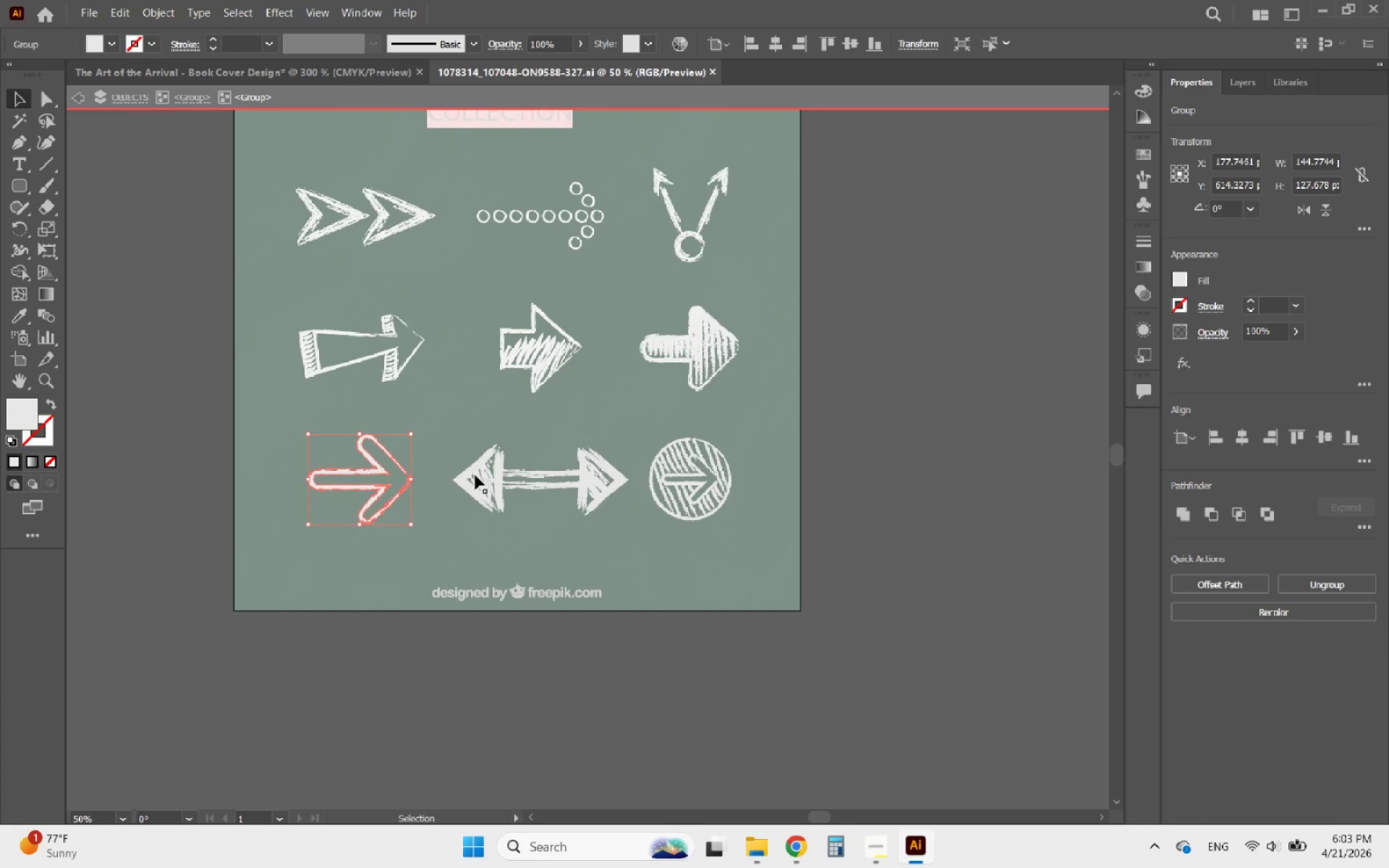 
key(Control+C)
 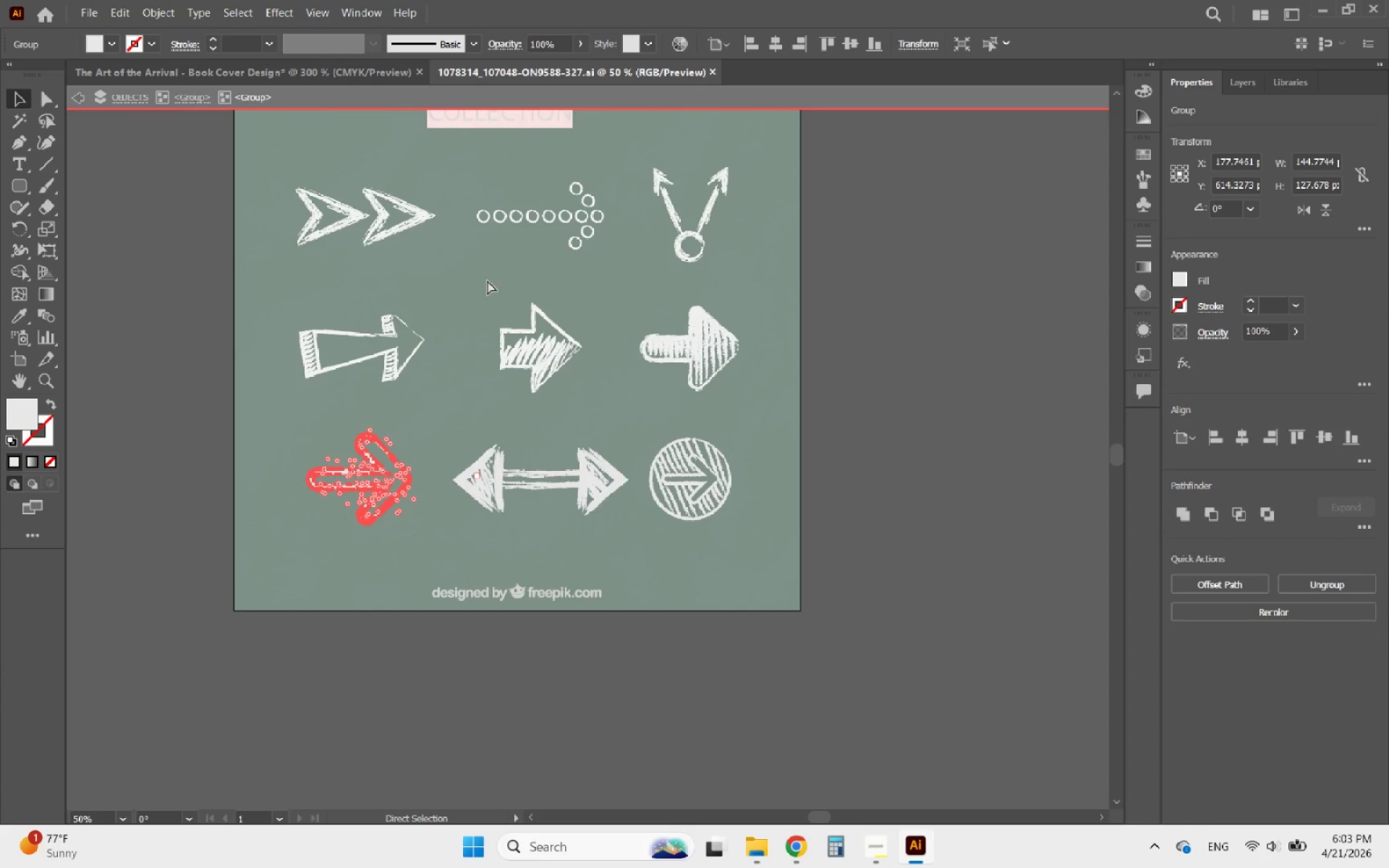 
key(Control+C)
 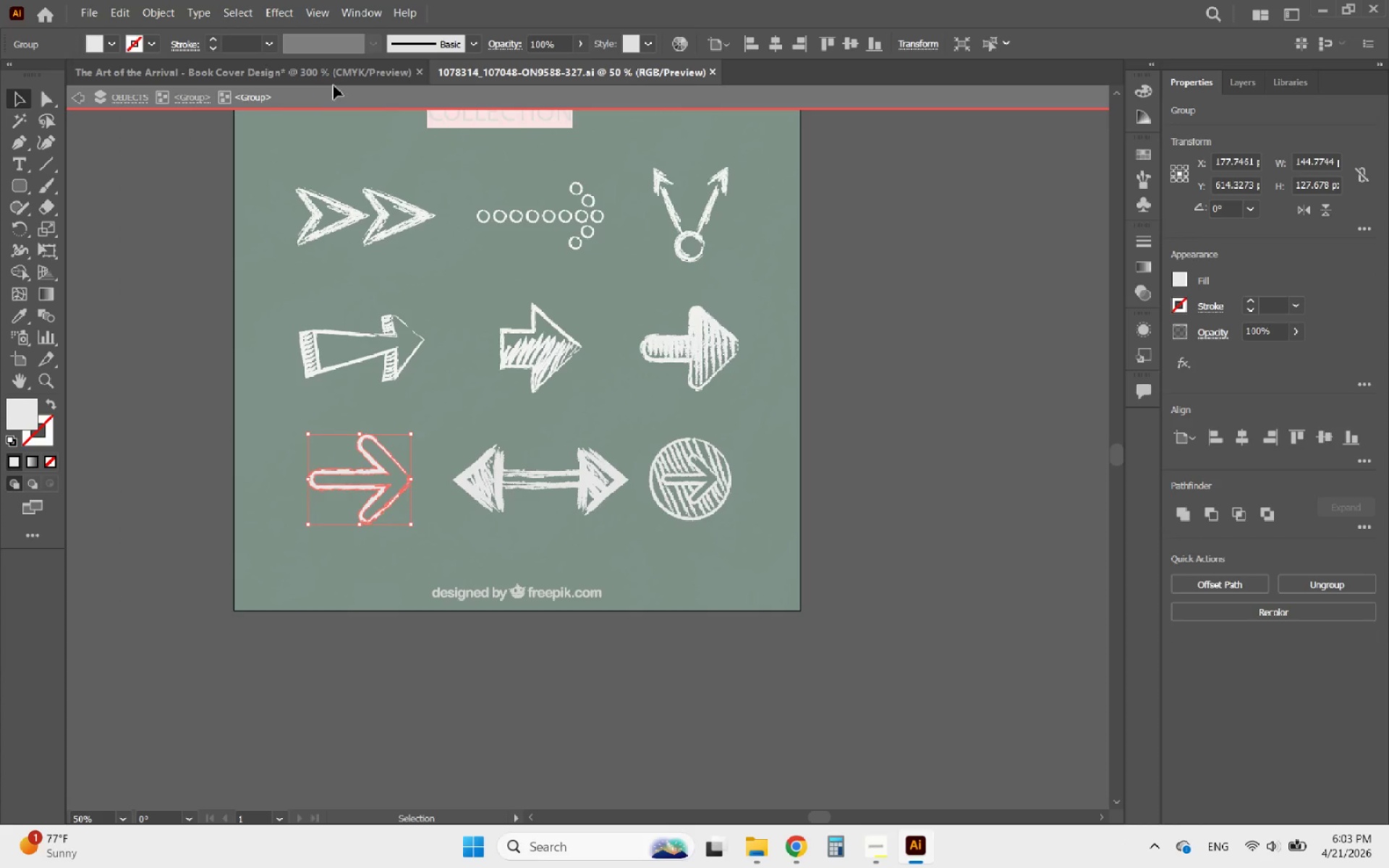 
left_click([328, 80])
 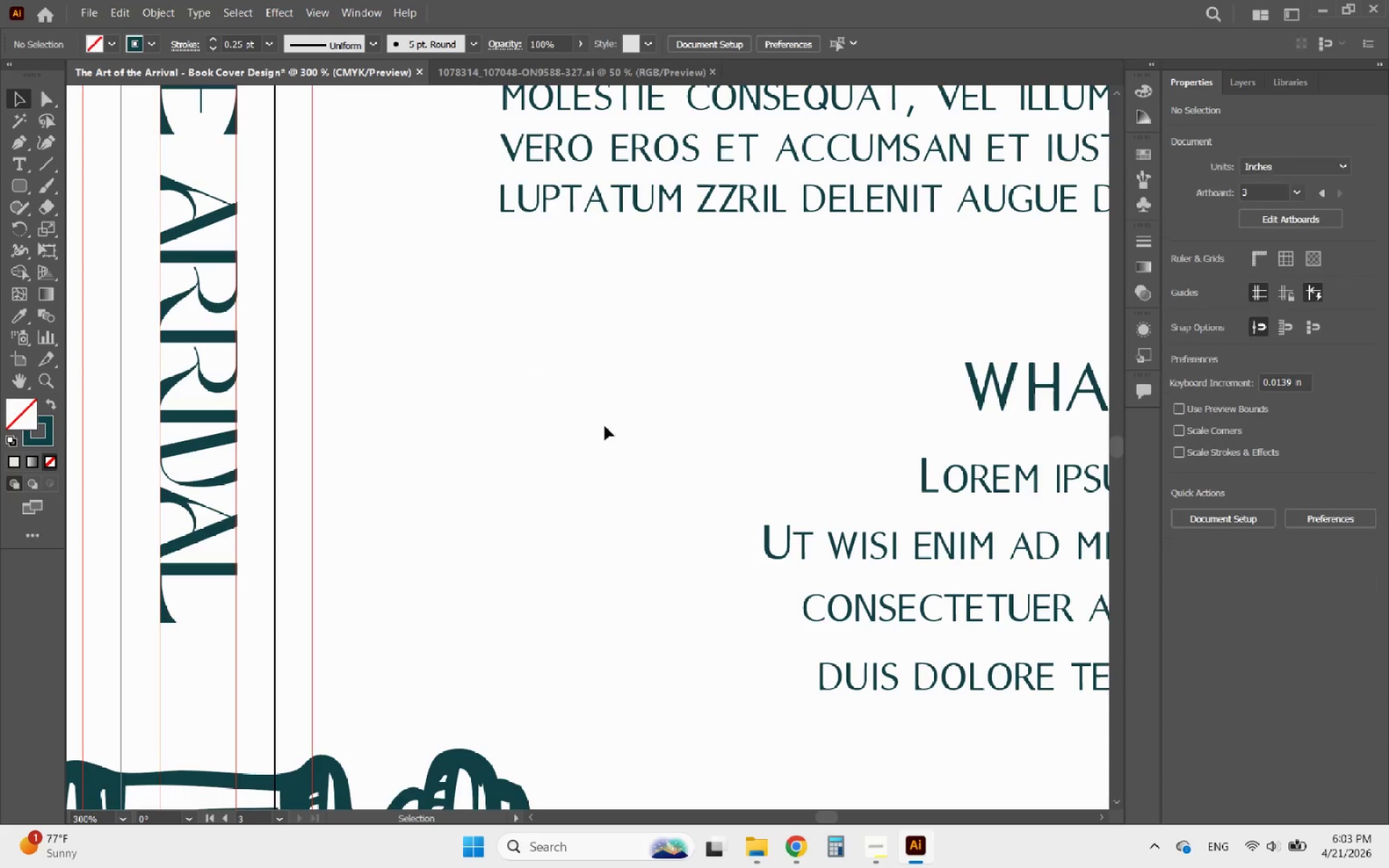 
left_click([629, 446])
 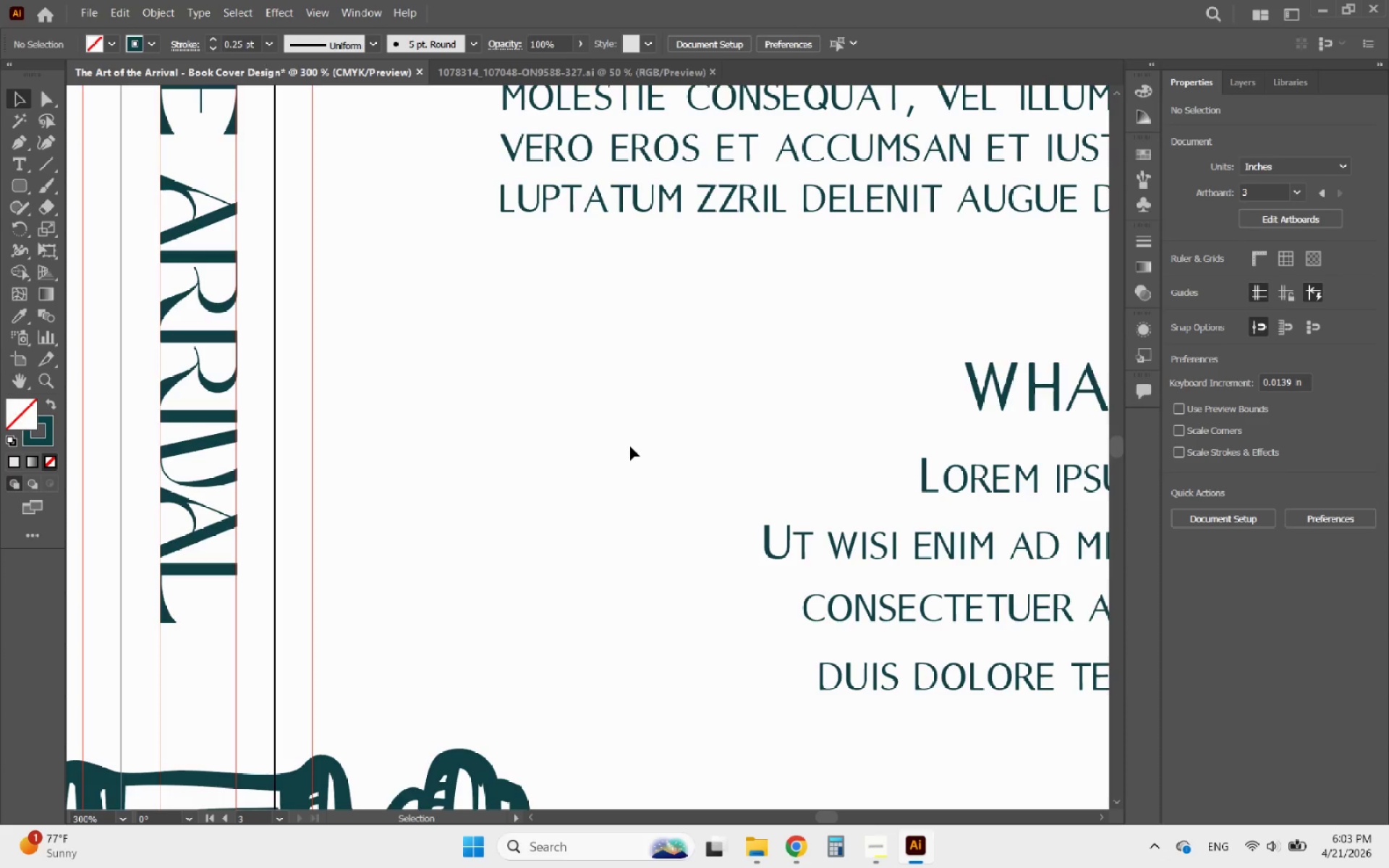 
hold_key(key=ControlLeft, duration=0.69)